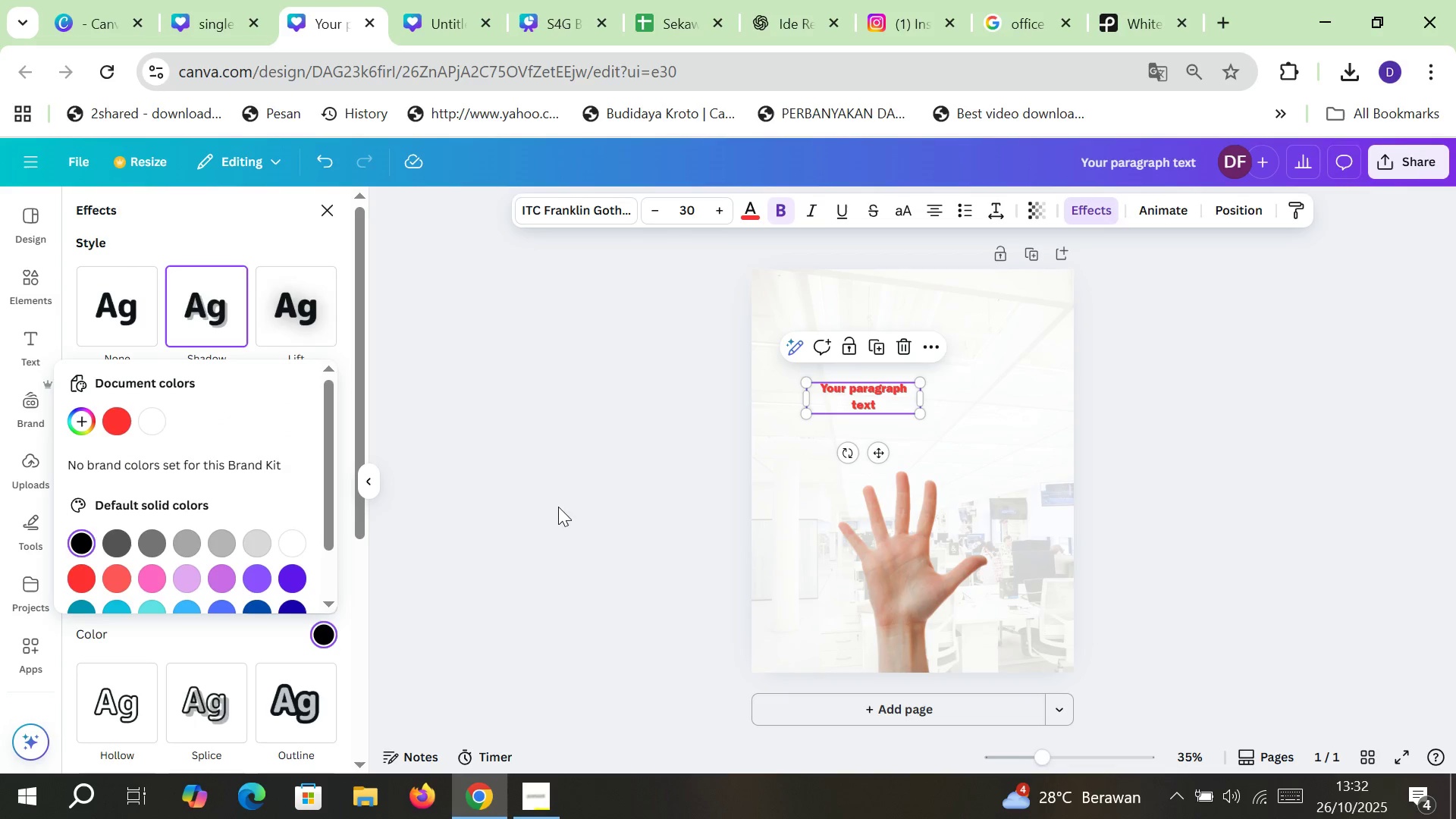 
left_click([582, 483])
 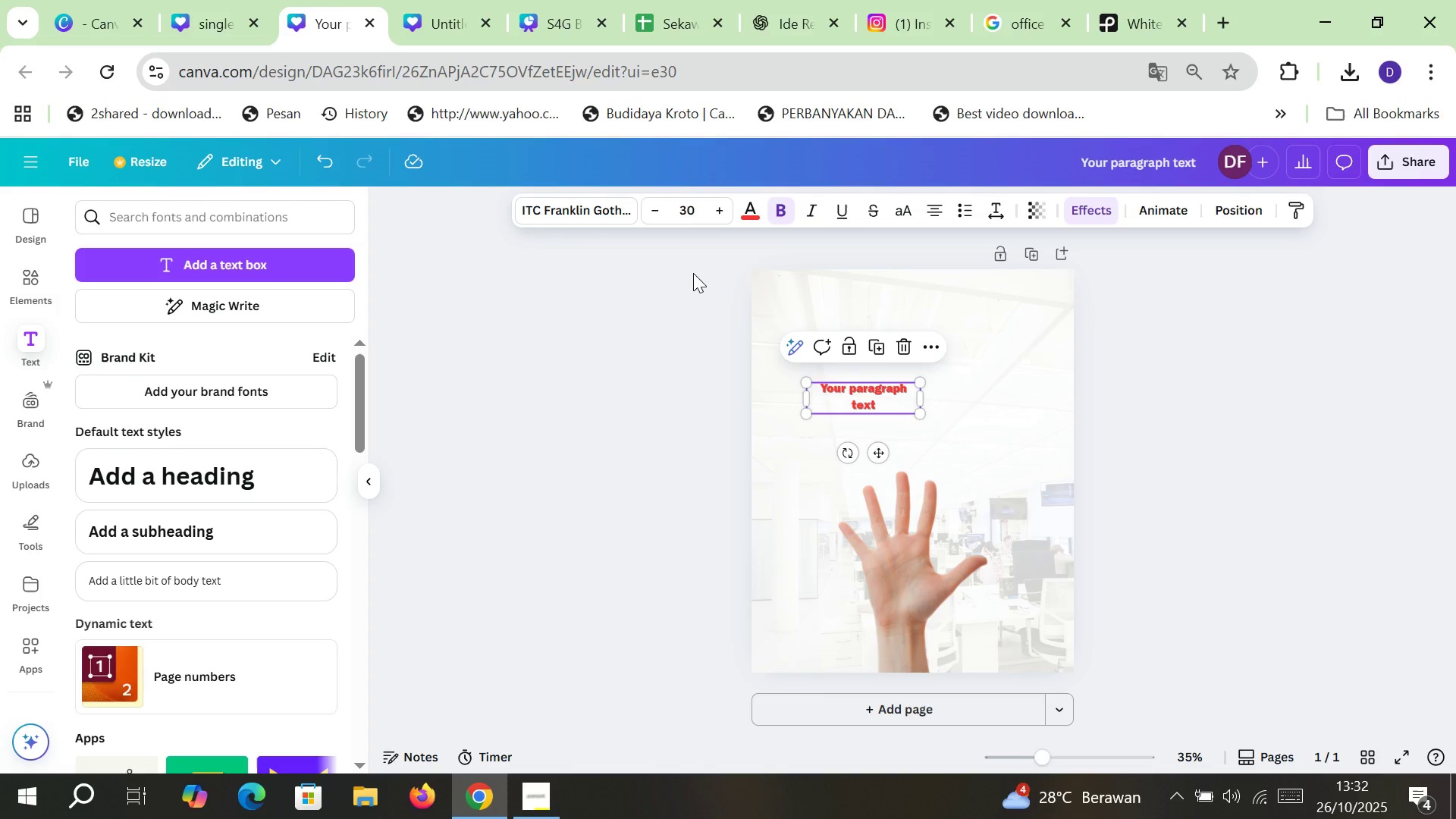 
left_click([694, 215])
 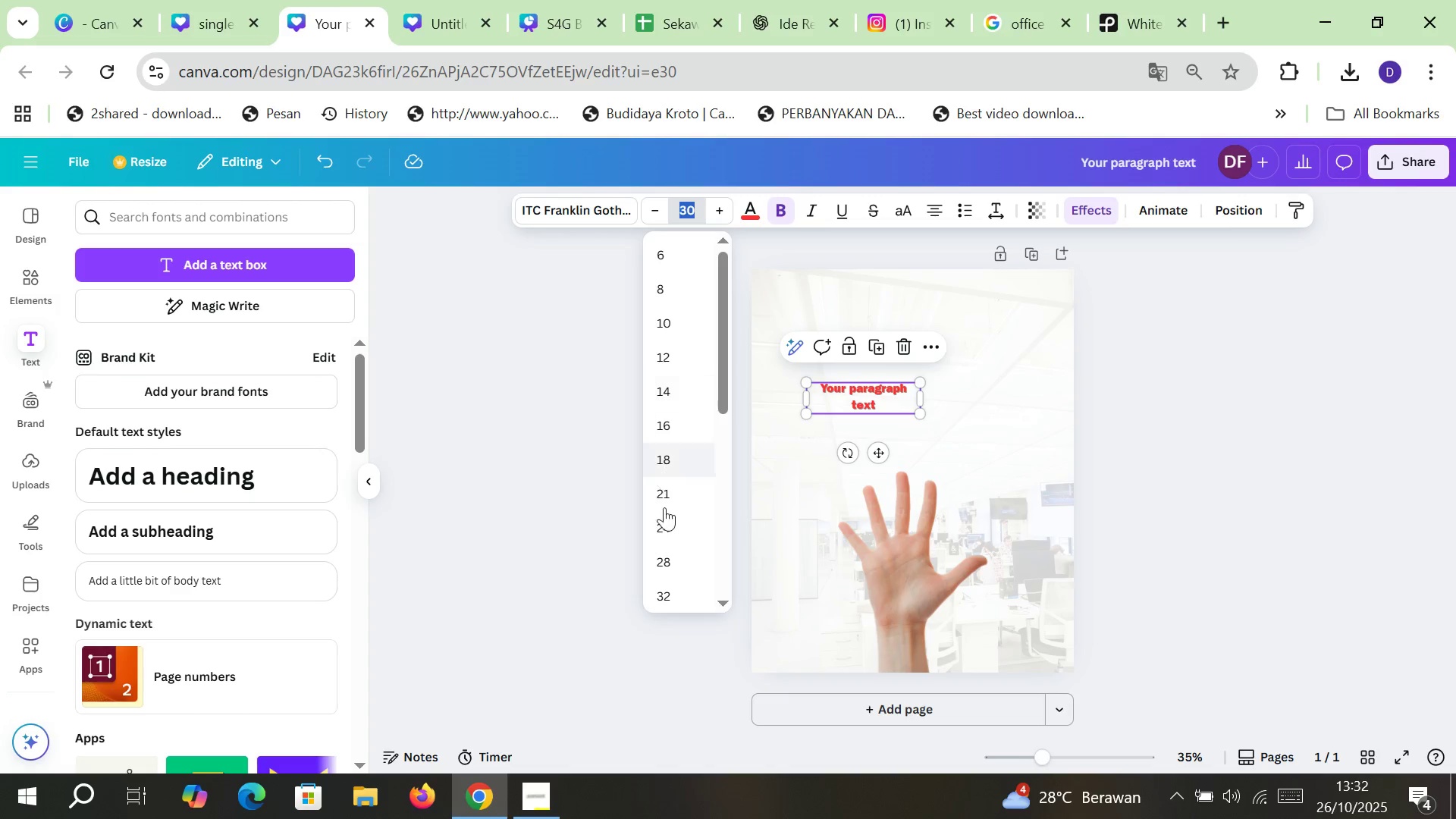 
scroll: coordinate [666, 525], scroll_direction: down, amount: 2.0
 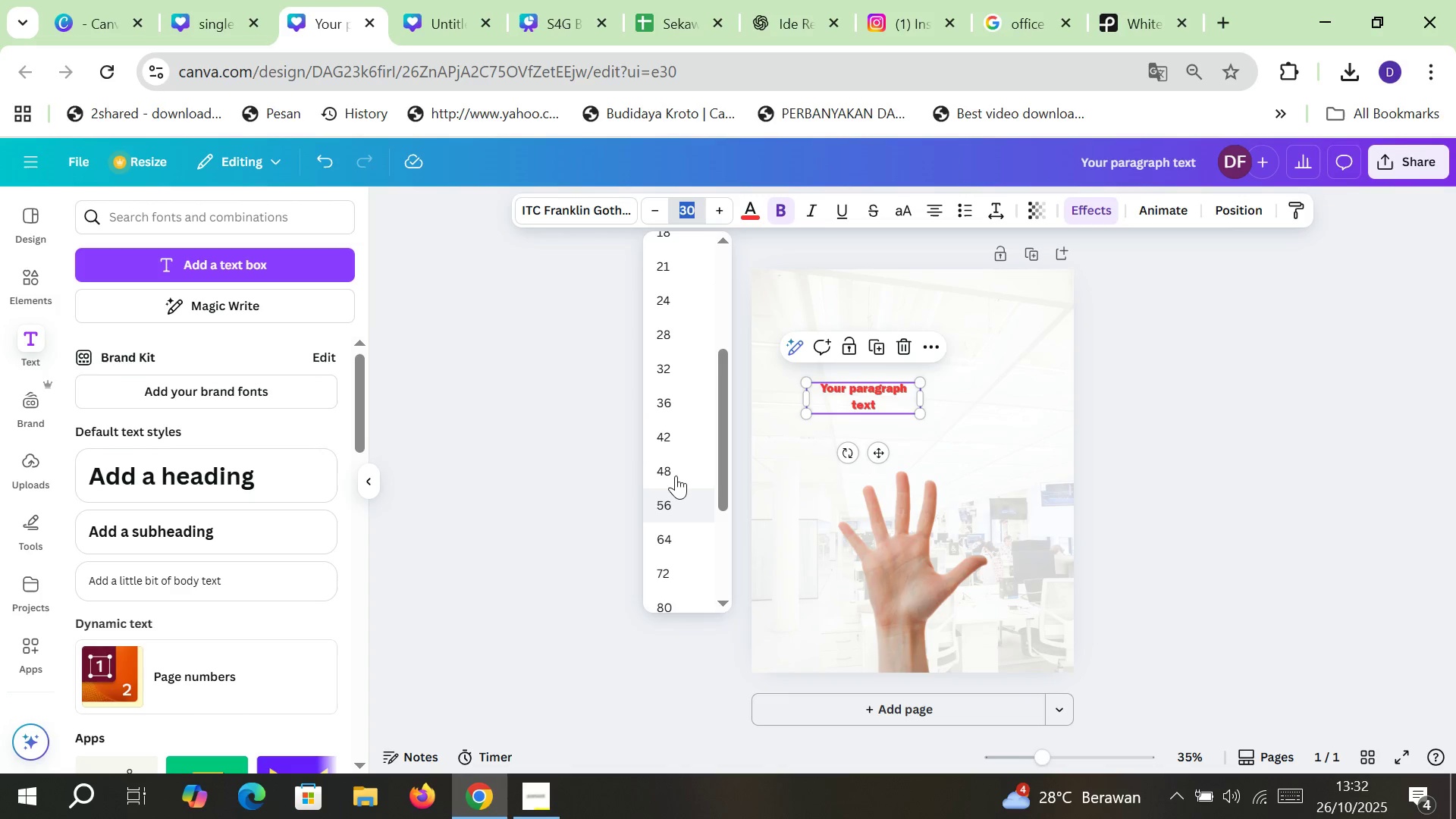 
left_click([676, 470])
 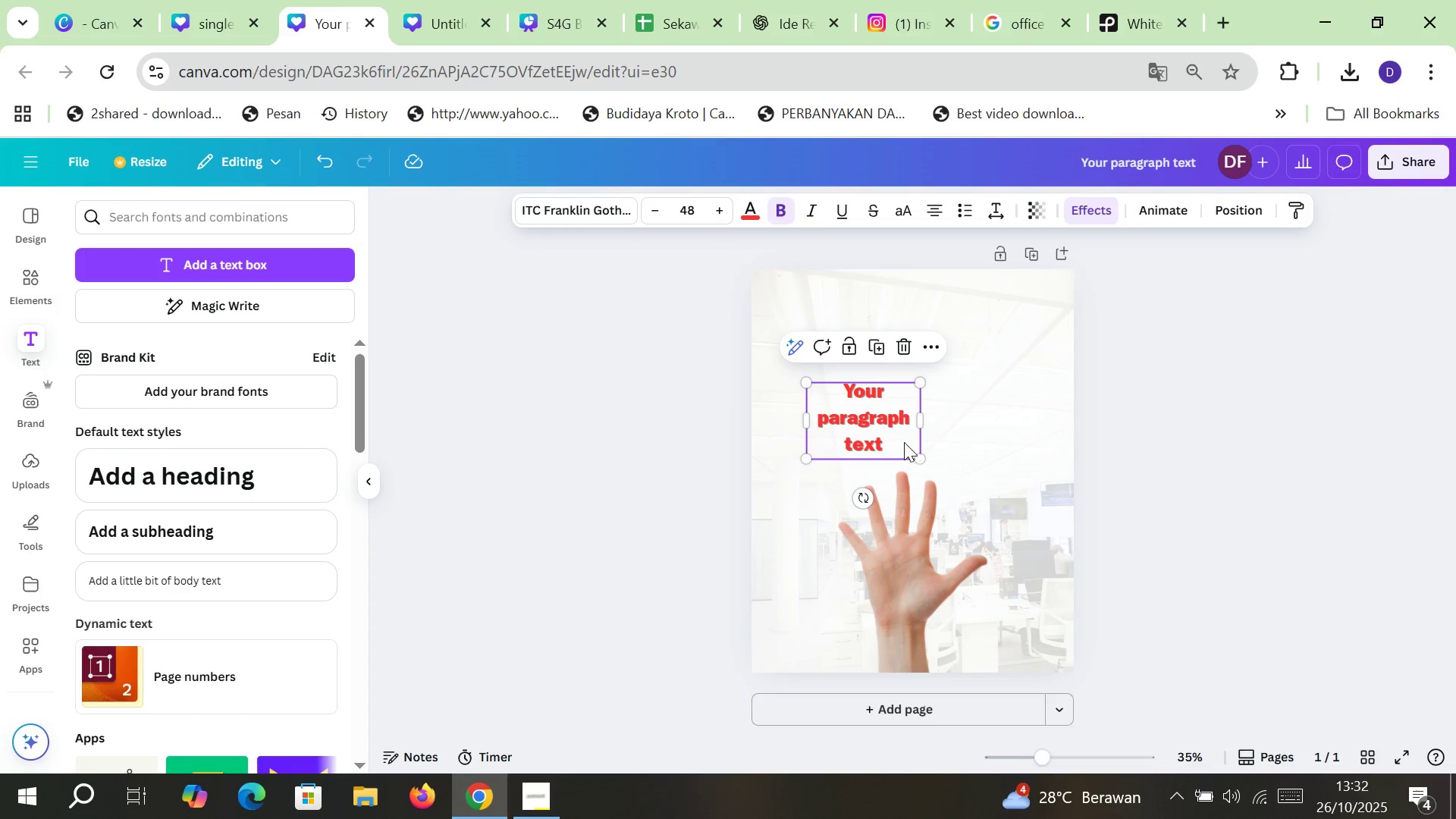 
double_click([896, 442])
 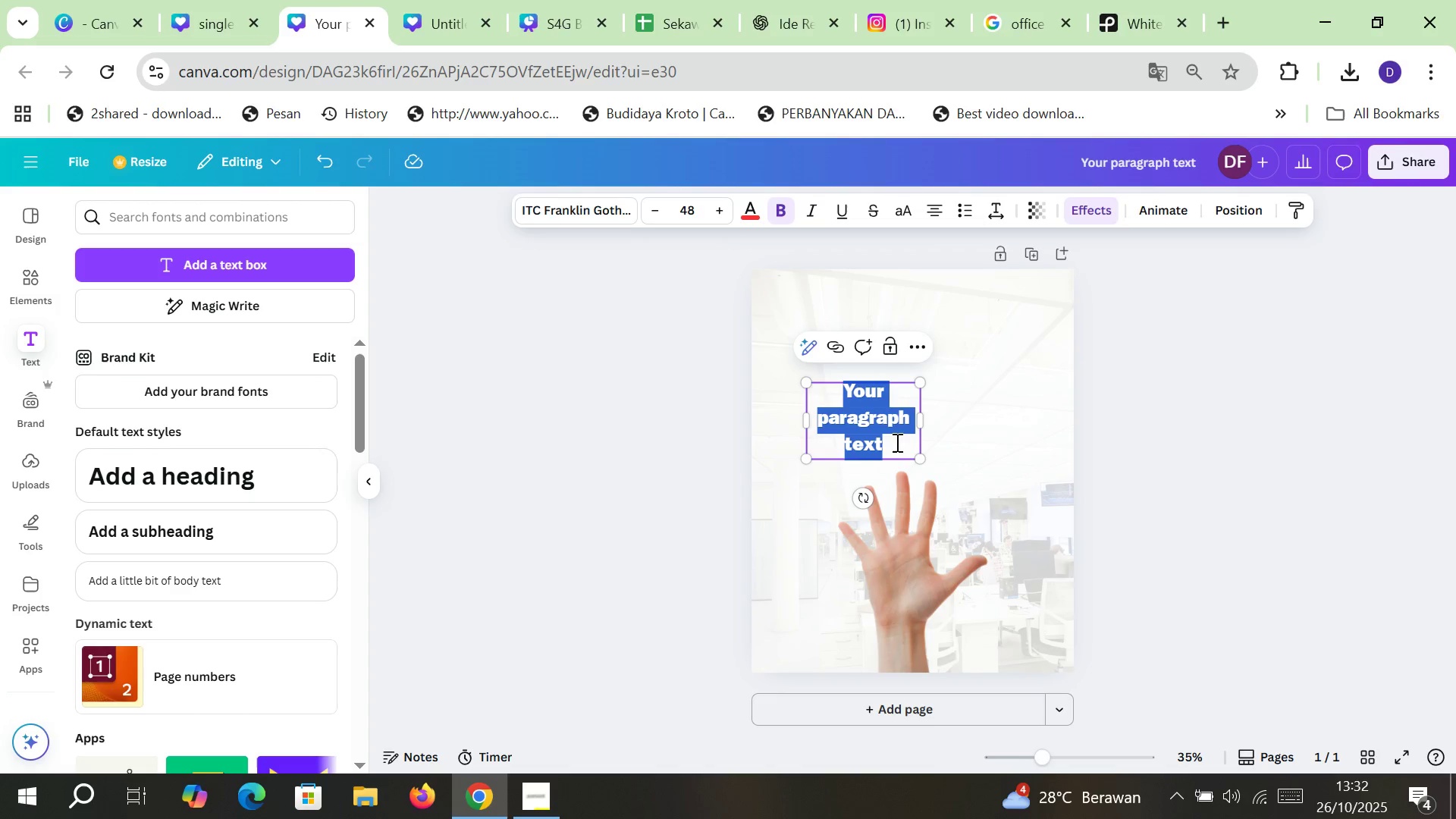 
type(5 TANDA)
 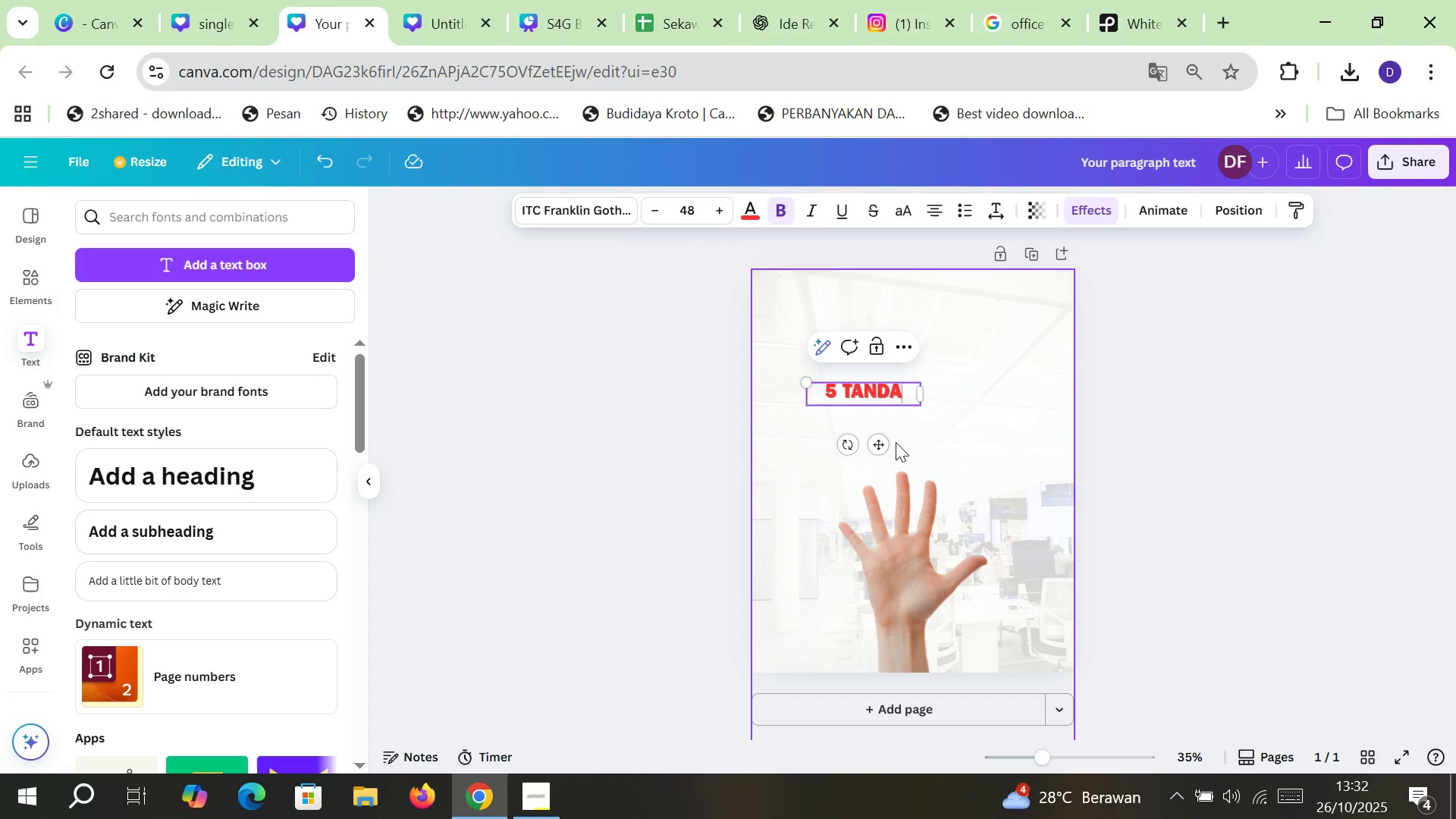 
key(Enter)
 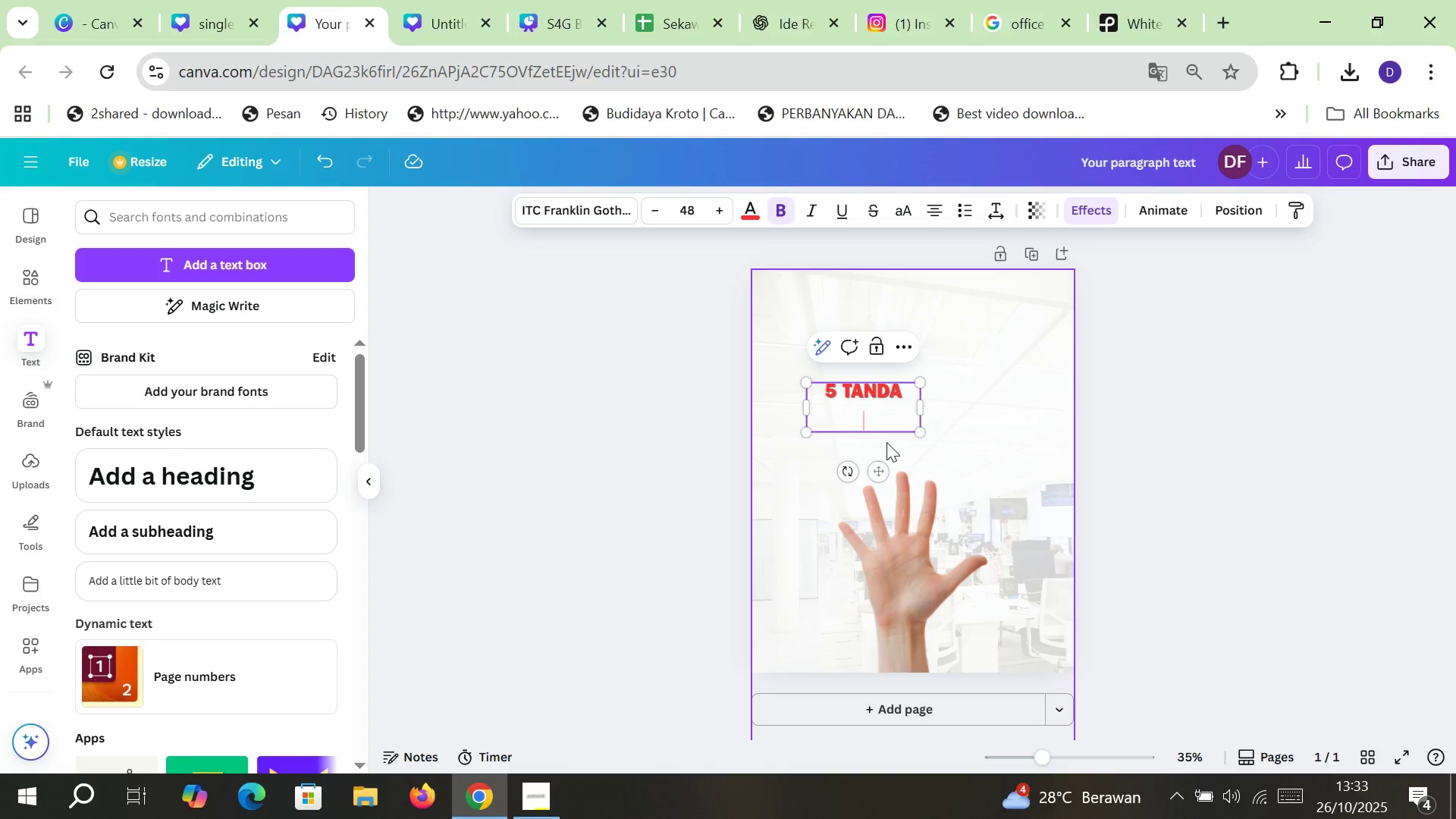 
type(KAMU COCOK MENJADI SEORN)
key(Backspace)
type(ANG VA)
 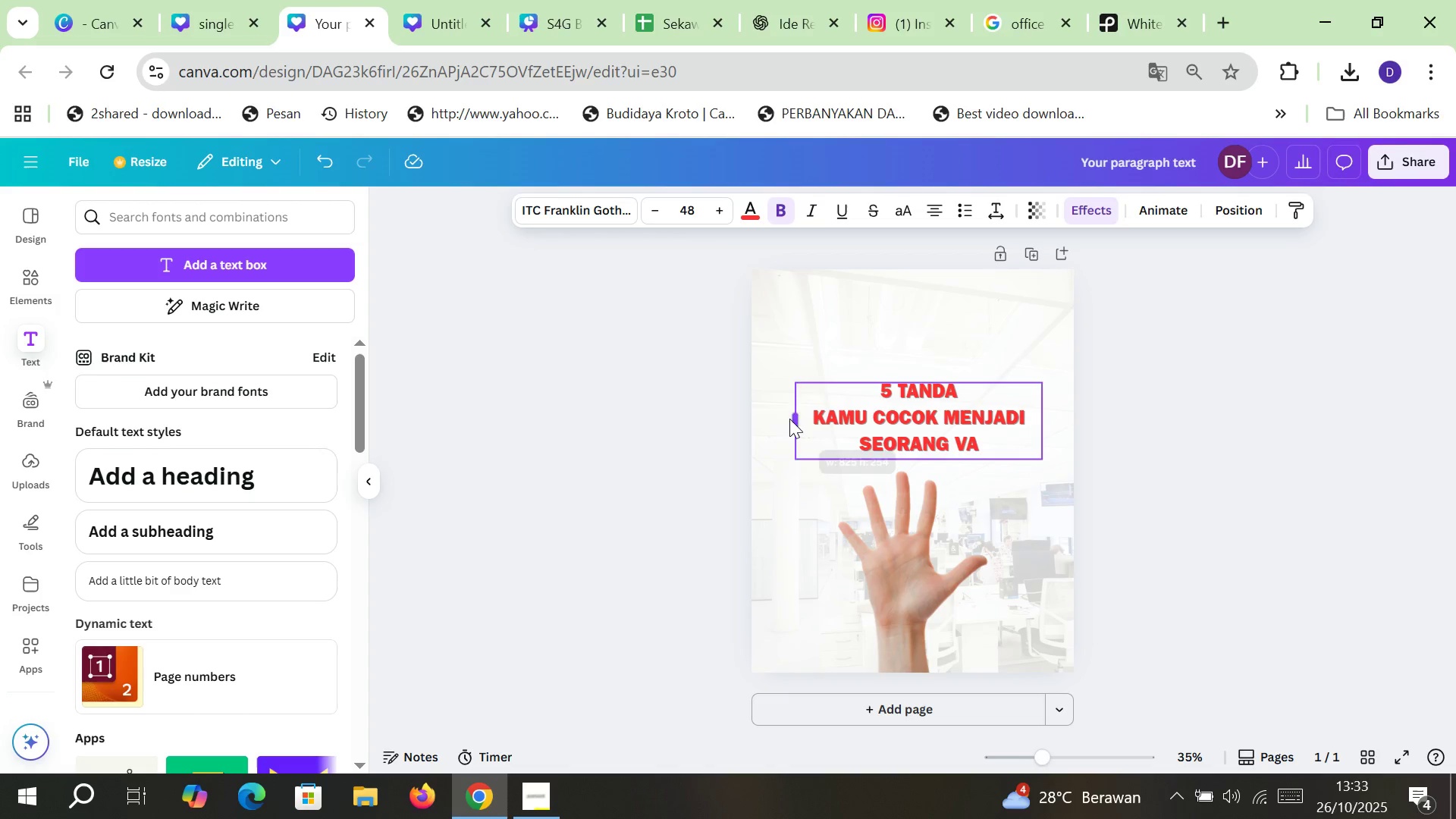 
wait(5.97)
 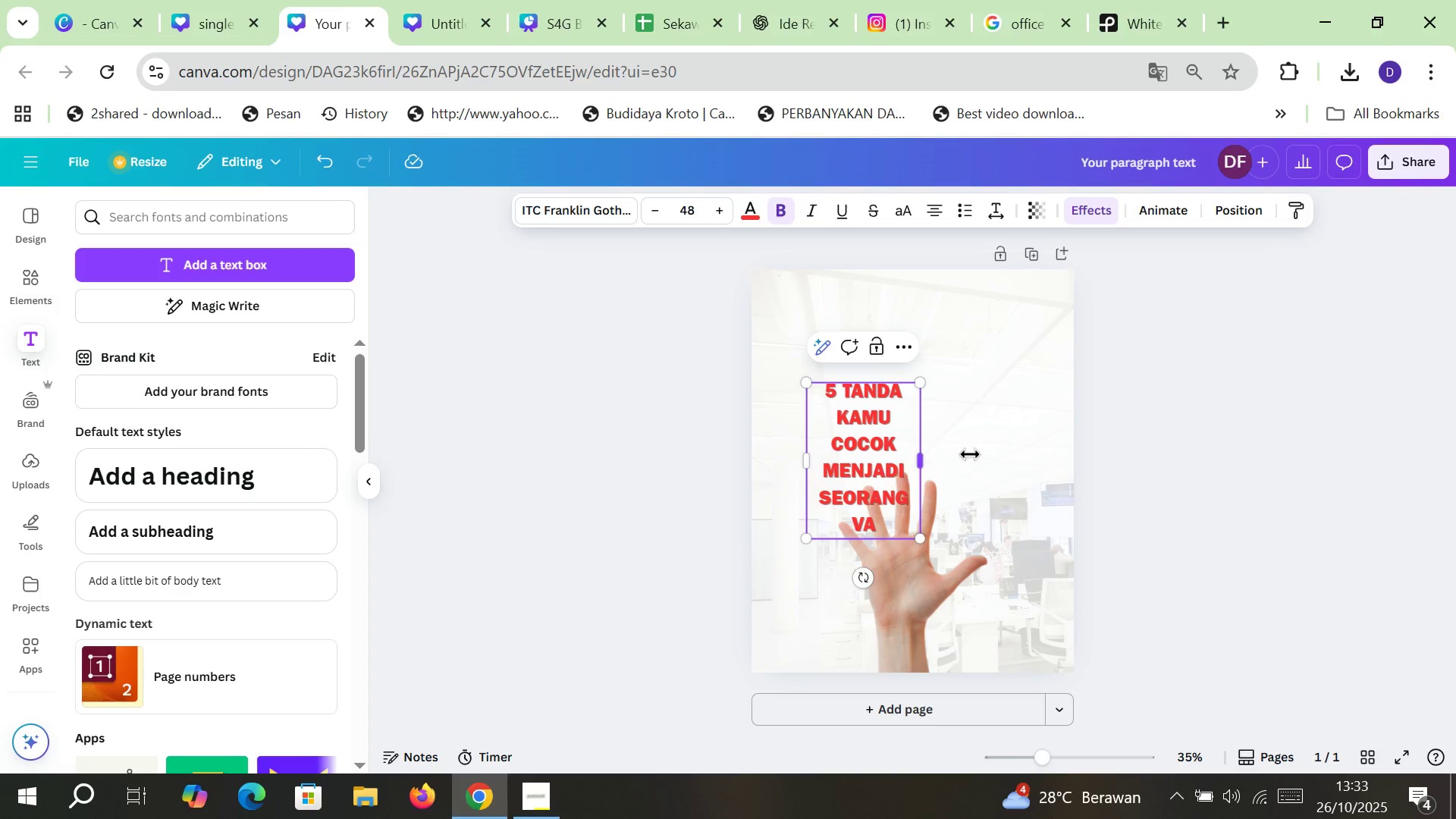 
left_click([781, 419])
 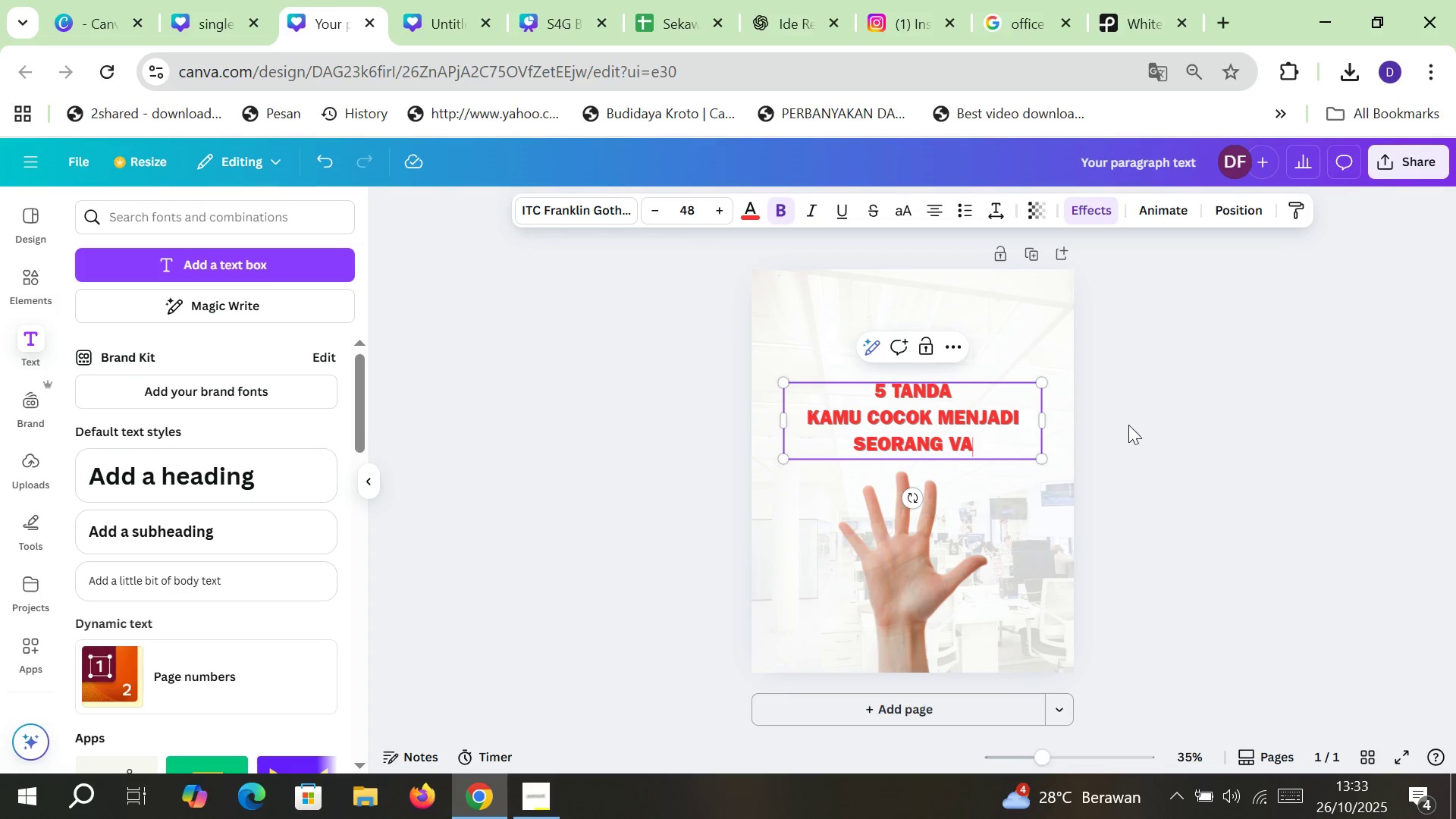 
left_click([1147, 422])
 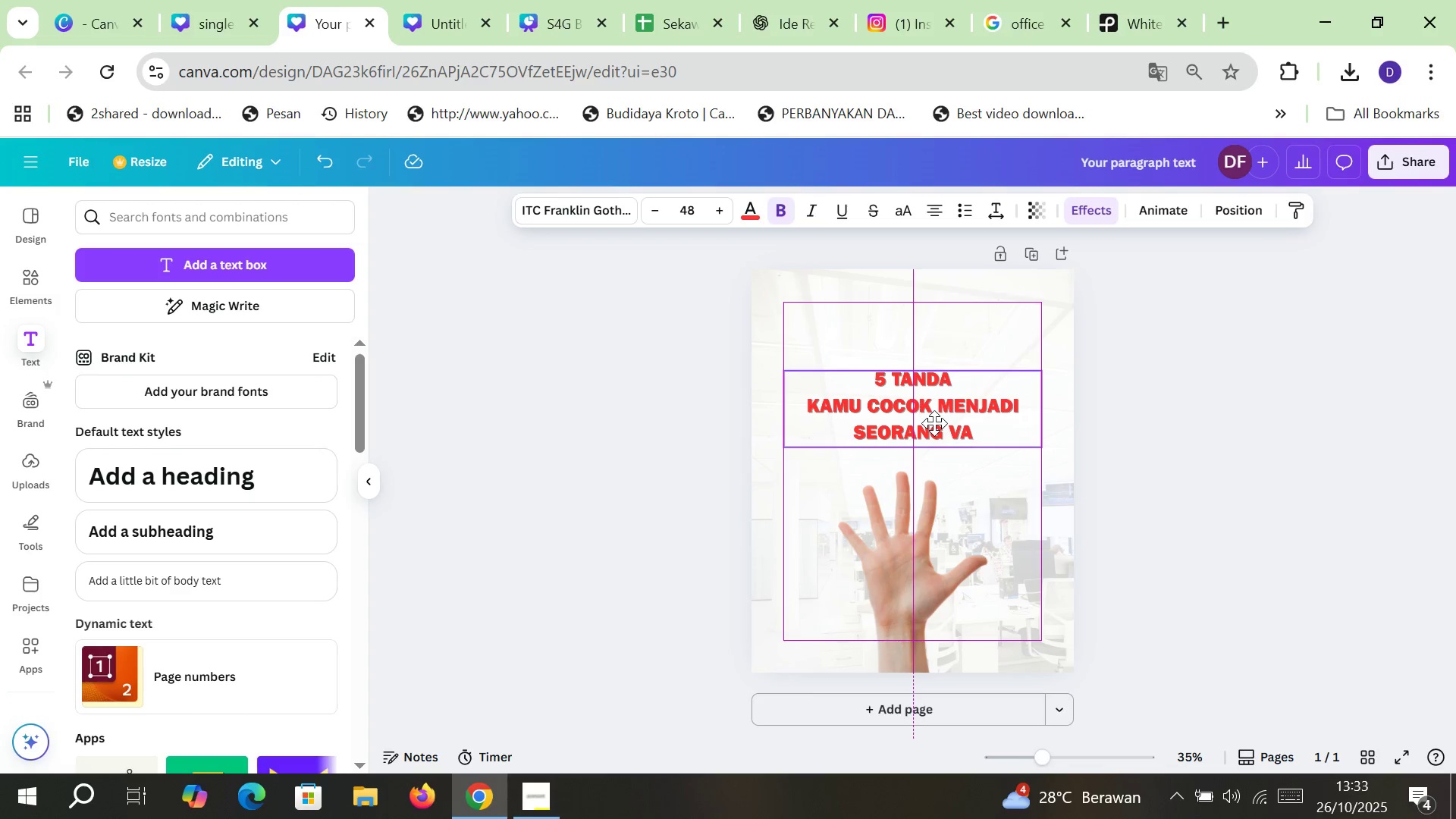 
left_click([934, 423])
 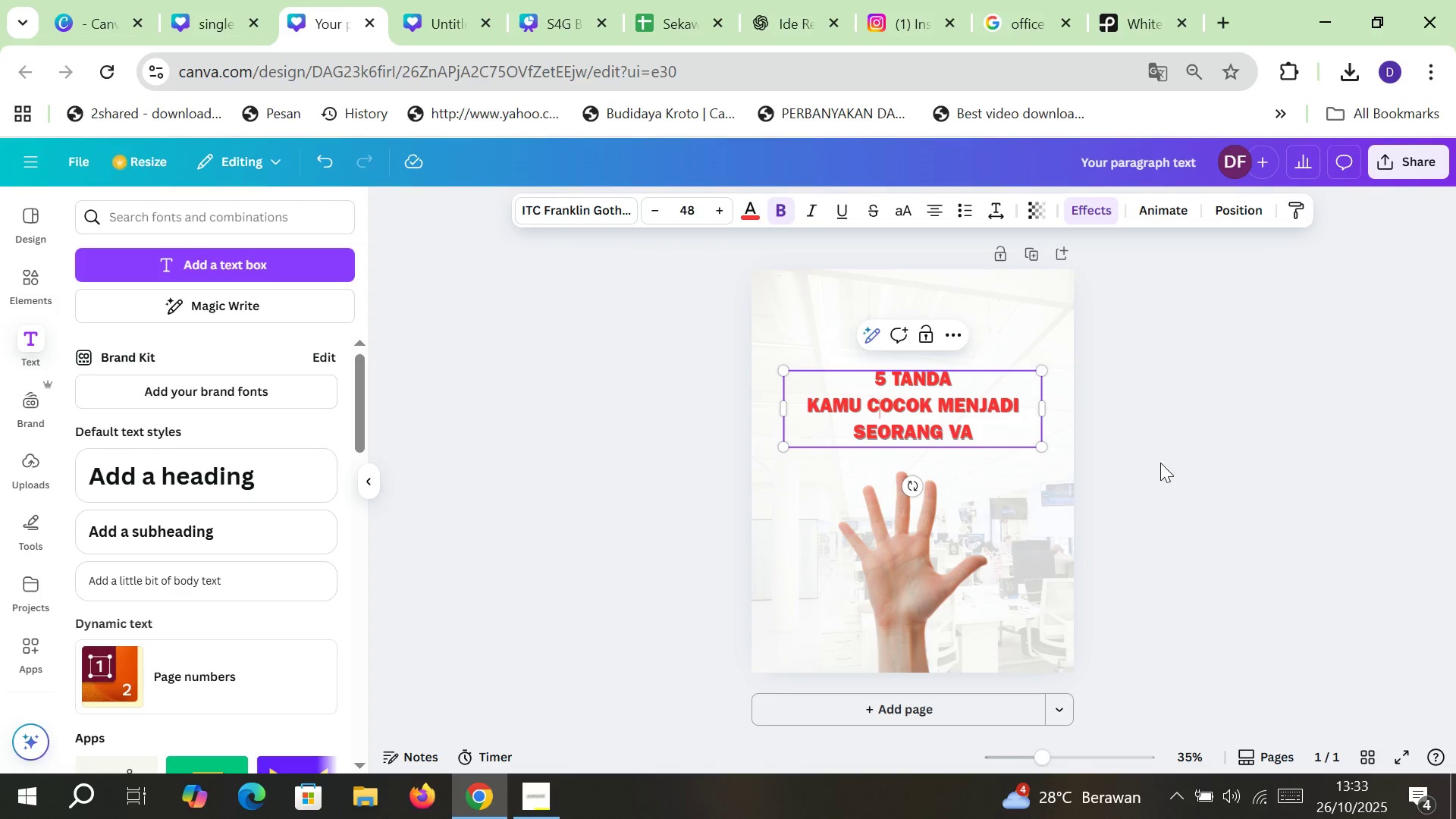 
left_click([1160, 463])
 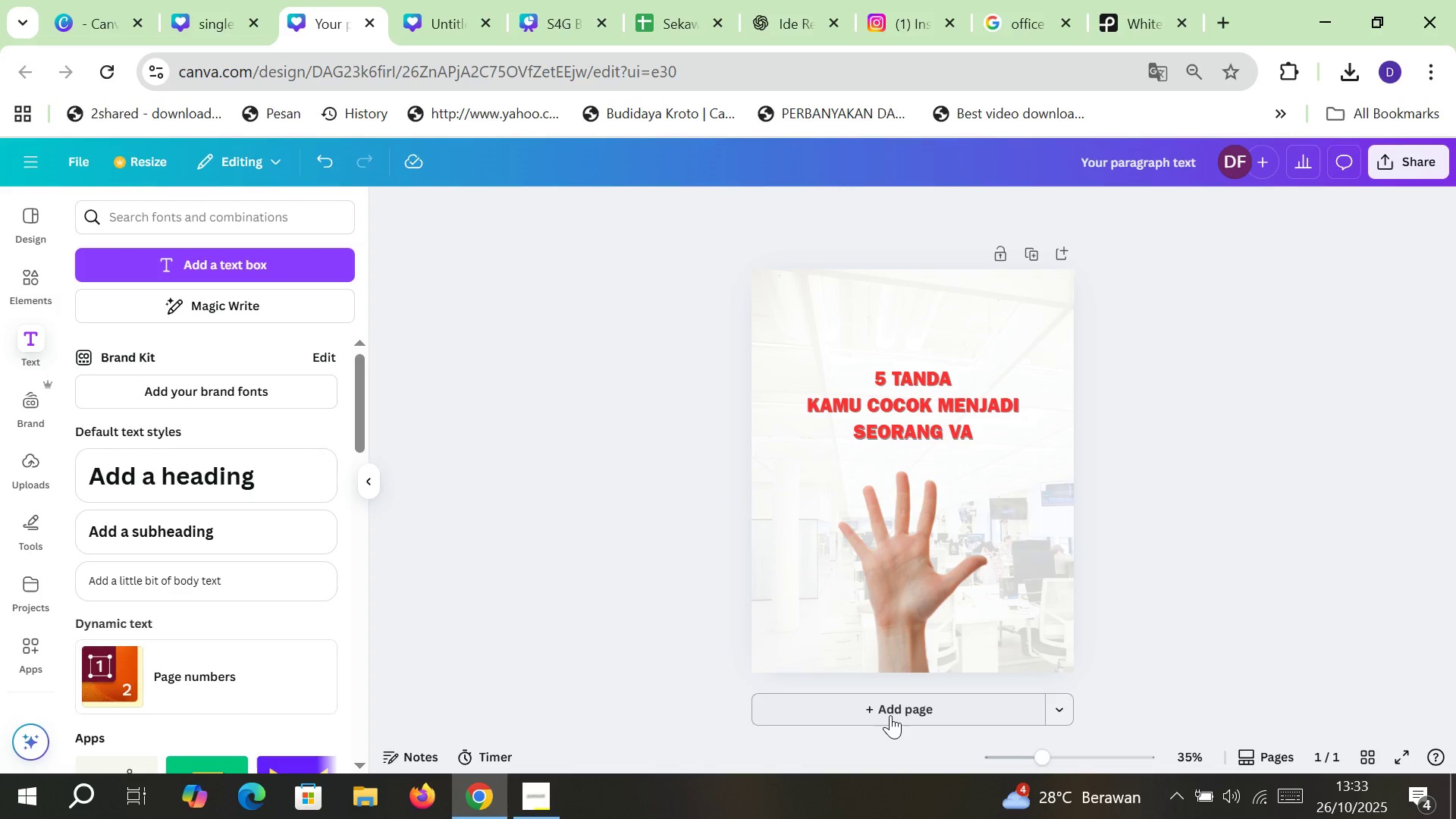 
left_click([890, 717])
 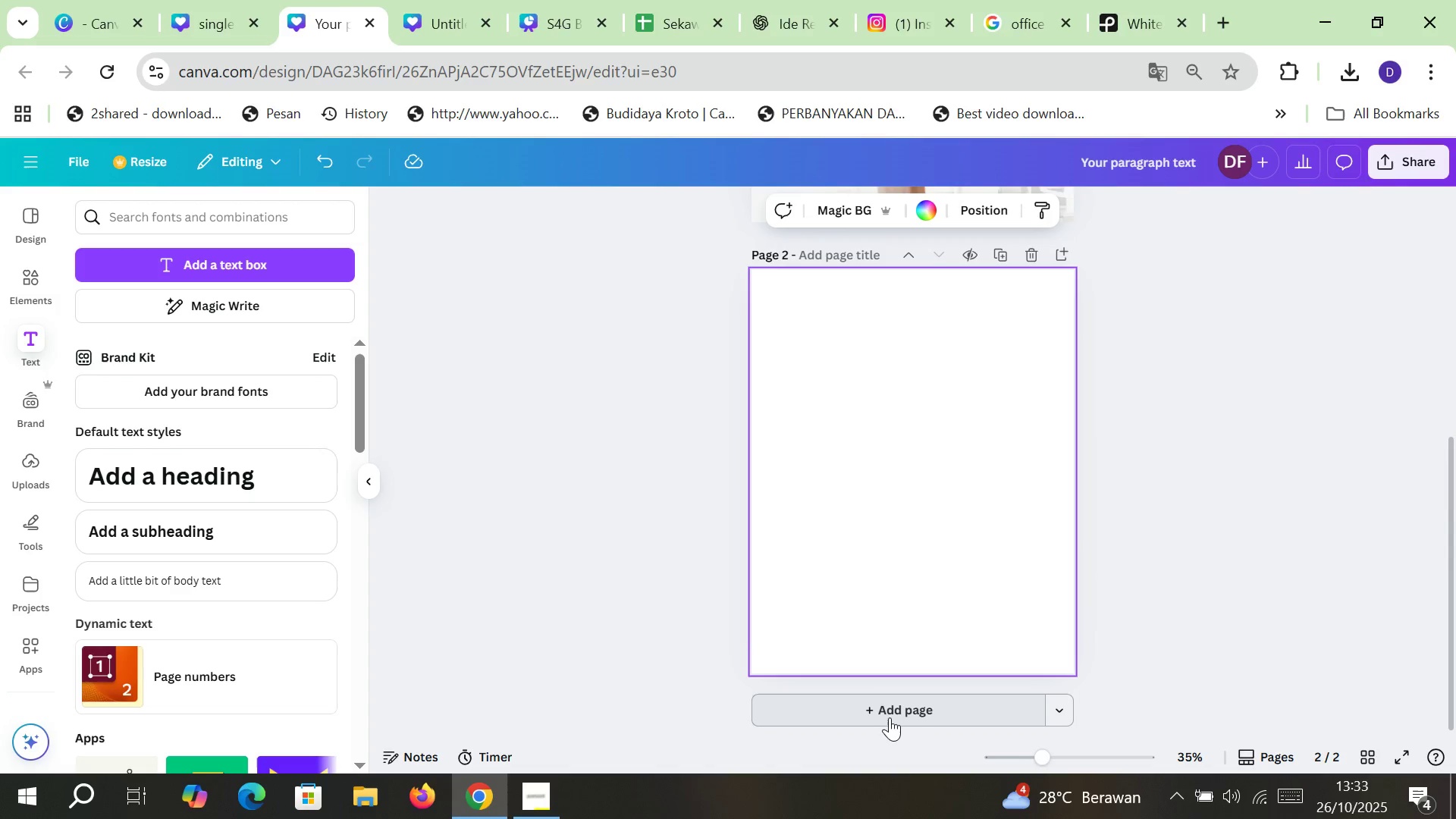 
scroll: coordinate [880, 673], scroll_direction: up, amount: 3.0
 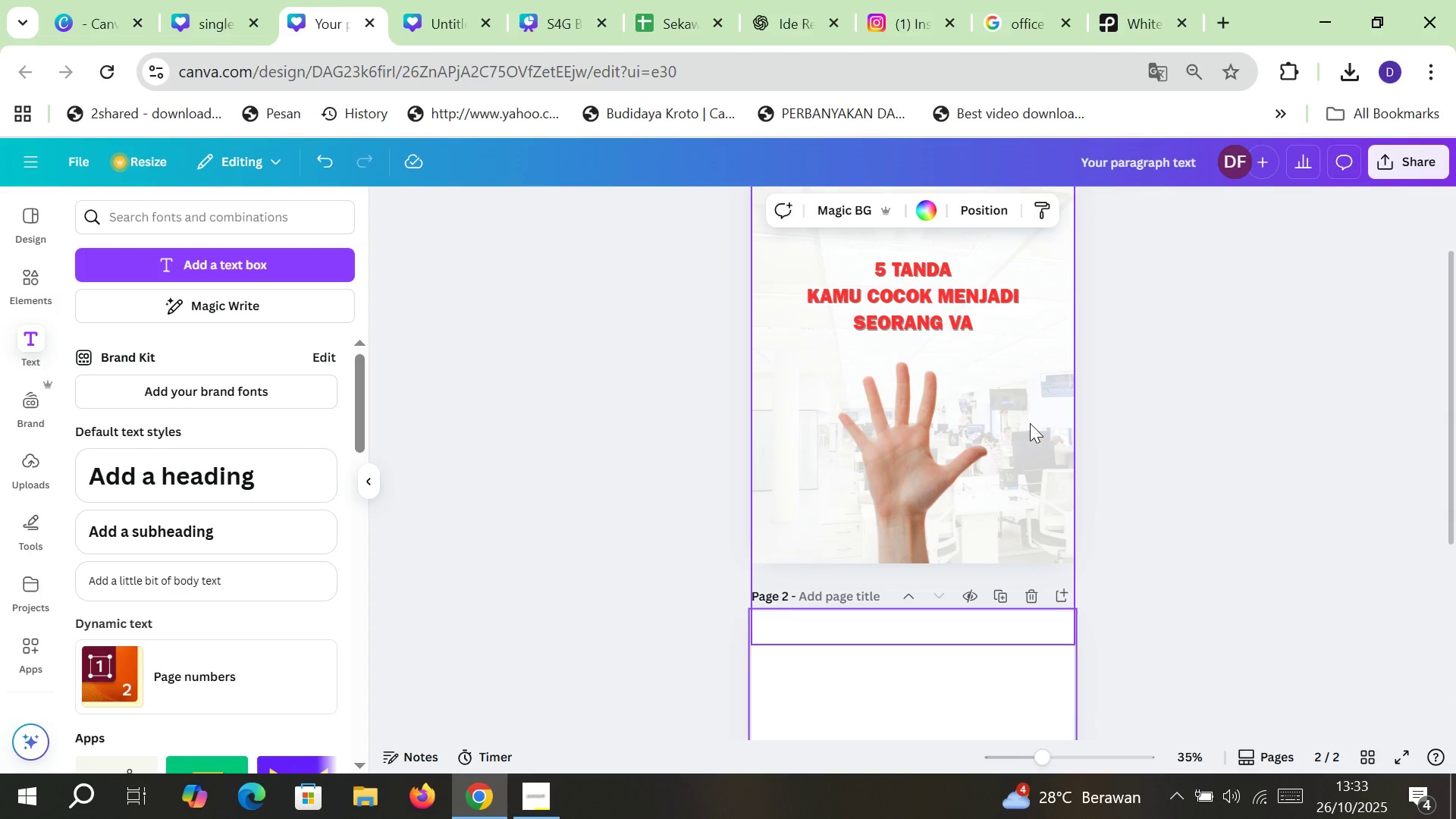 
left_click([1030, 423])
 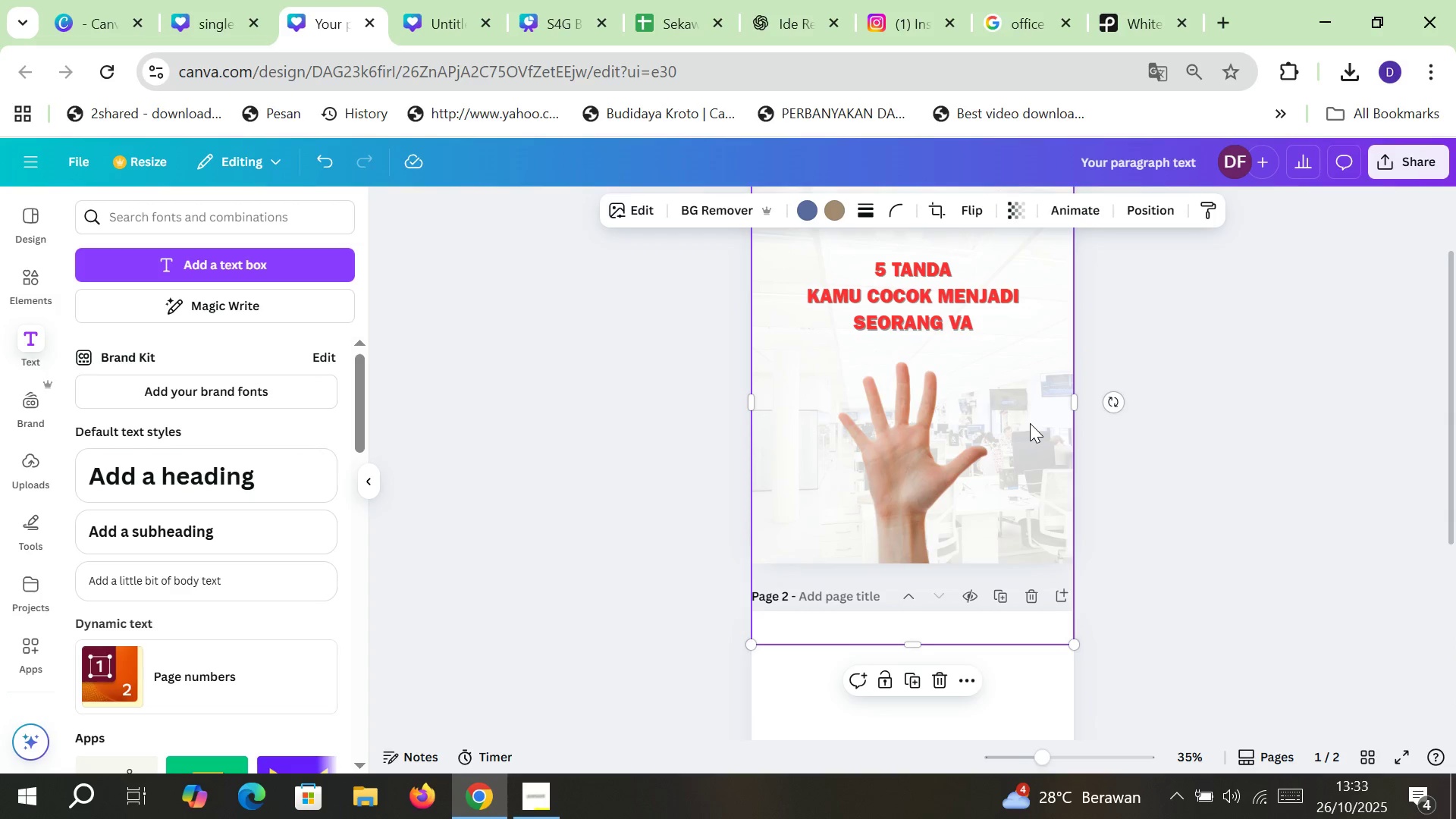 
hold_key(key=ControlLeft, duration=0.31)
 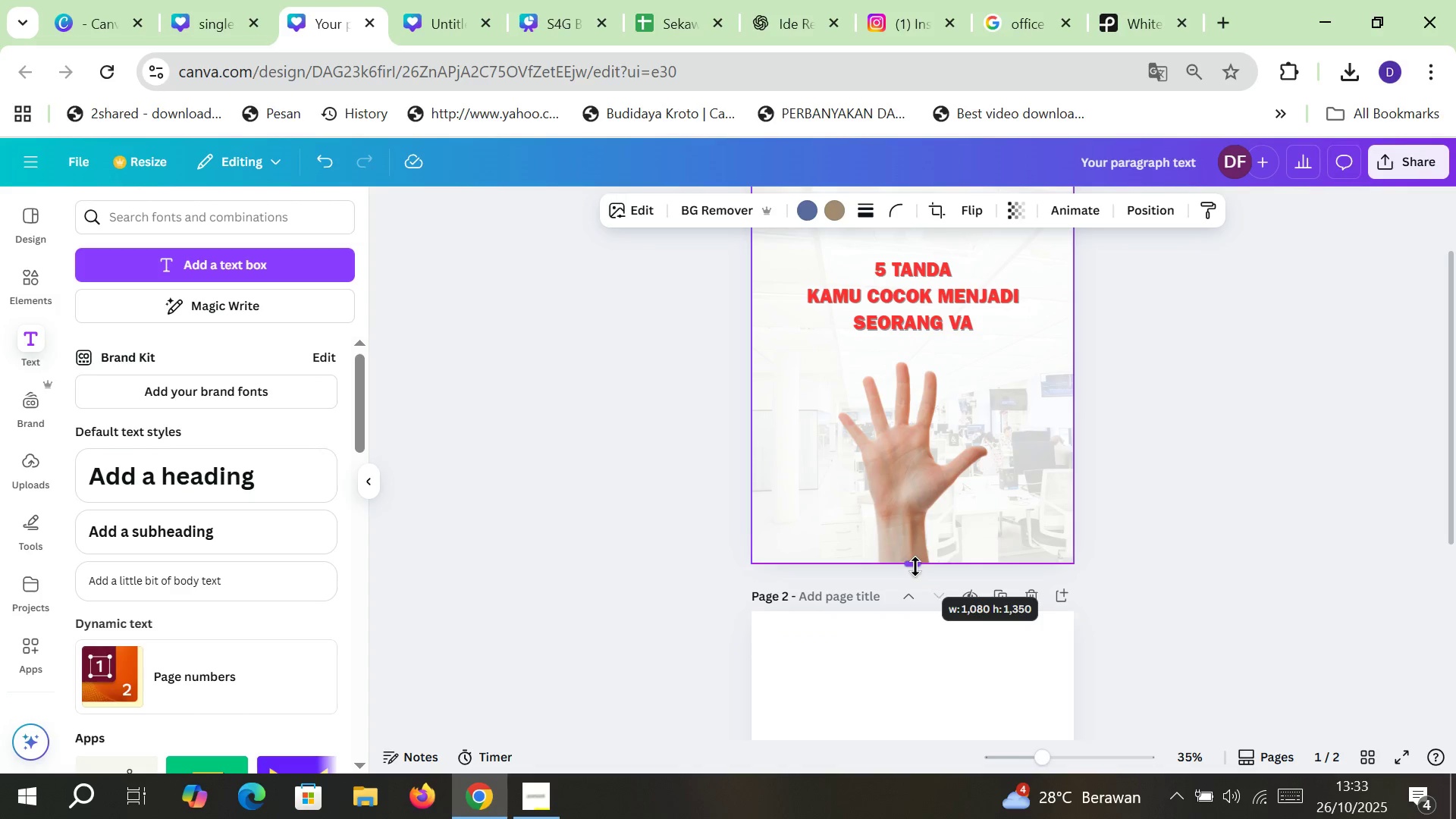 
scroll: coordinate [915, 566], scroll_direction: up, amount: 3.0
 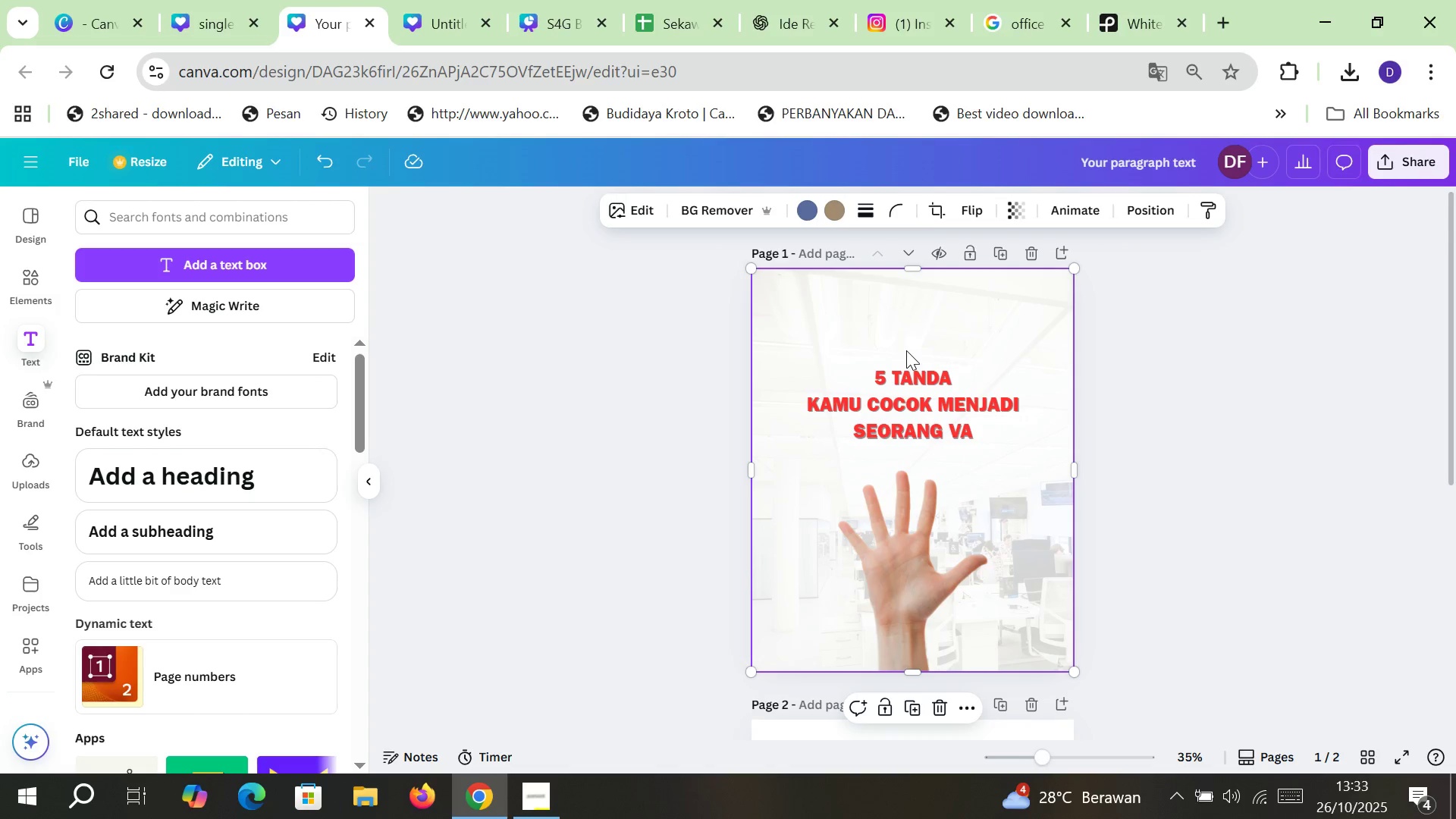 
key(Control+C)
 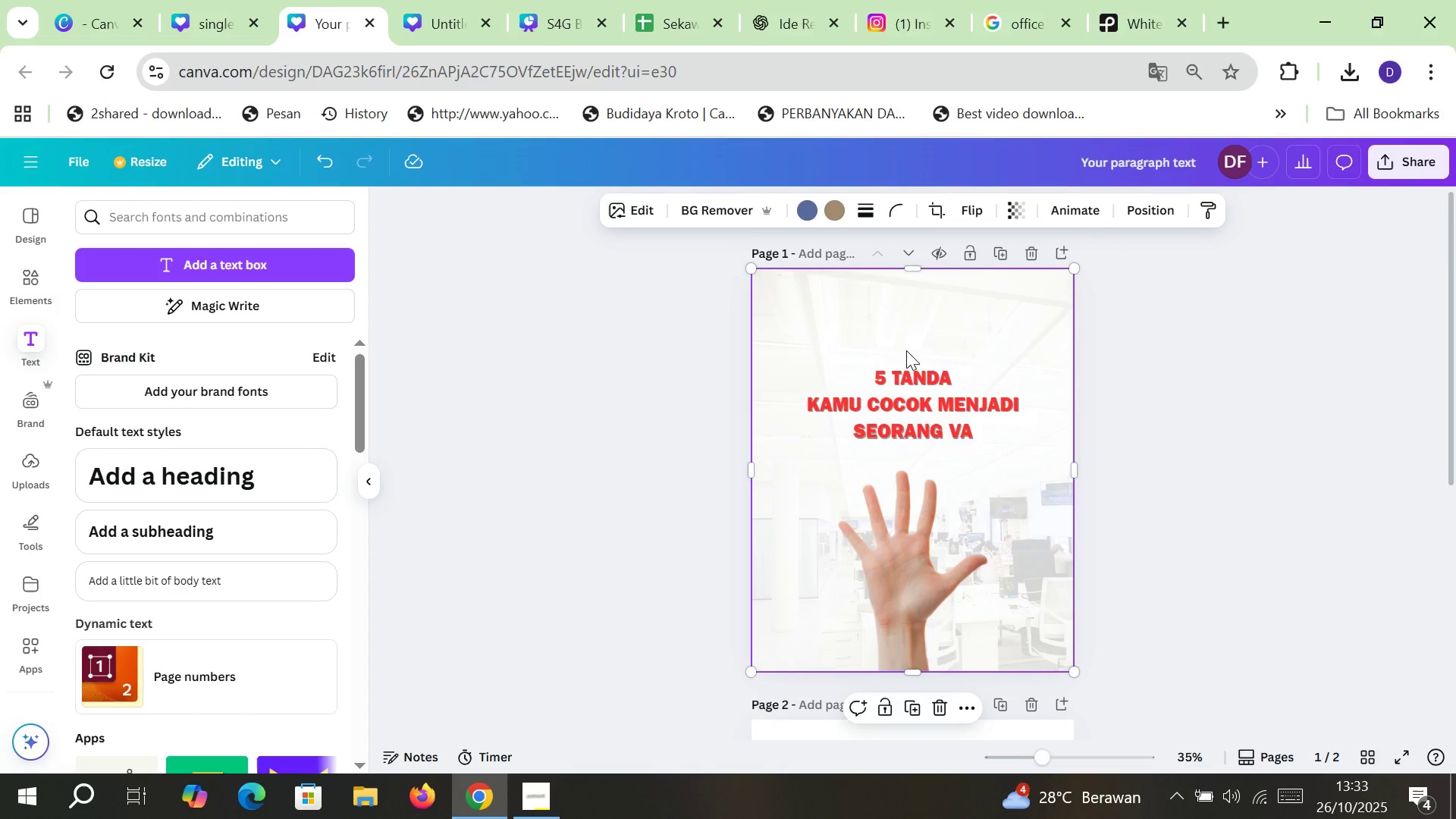 
scroll: coordinate [906, 350], scroll_direction: down, amount: 4.0
 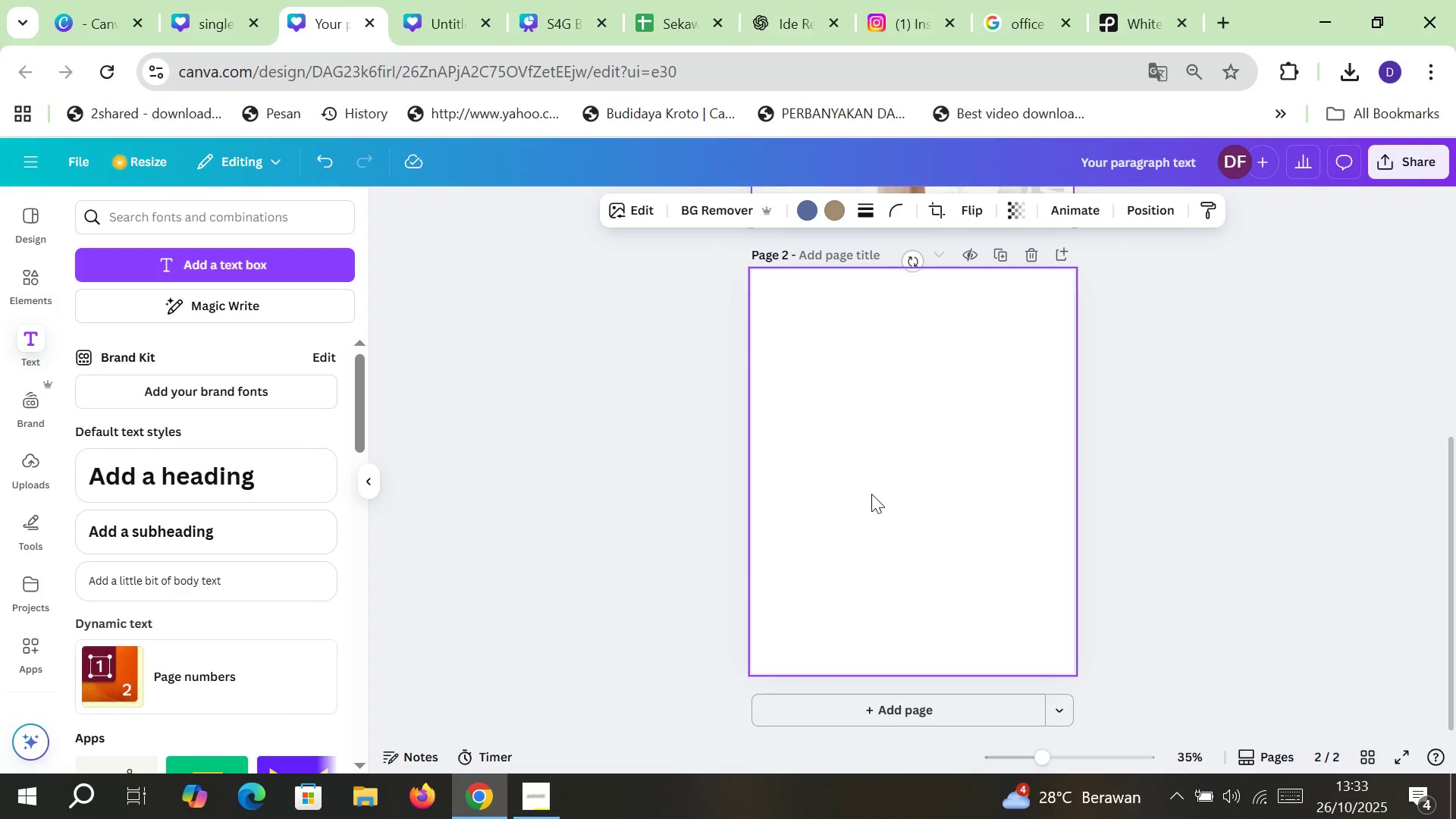 
left_click([871, 494])
 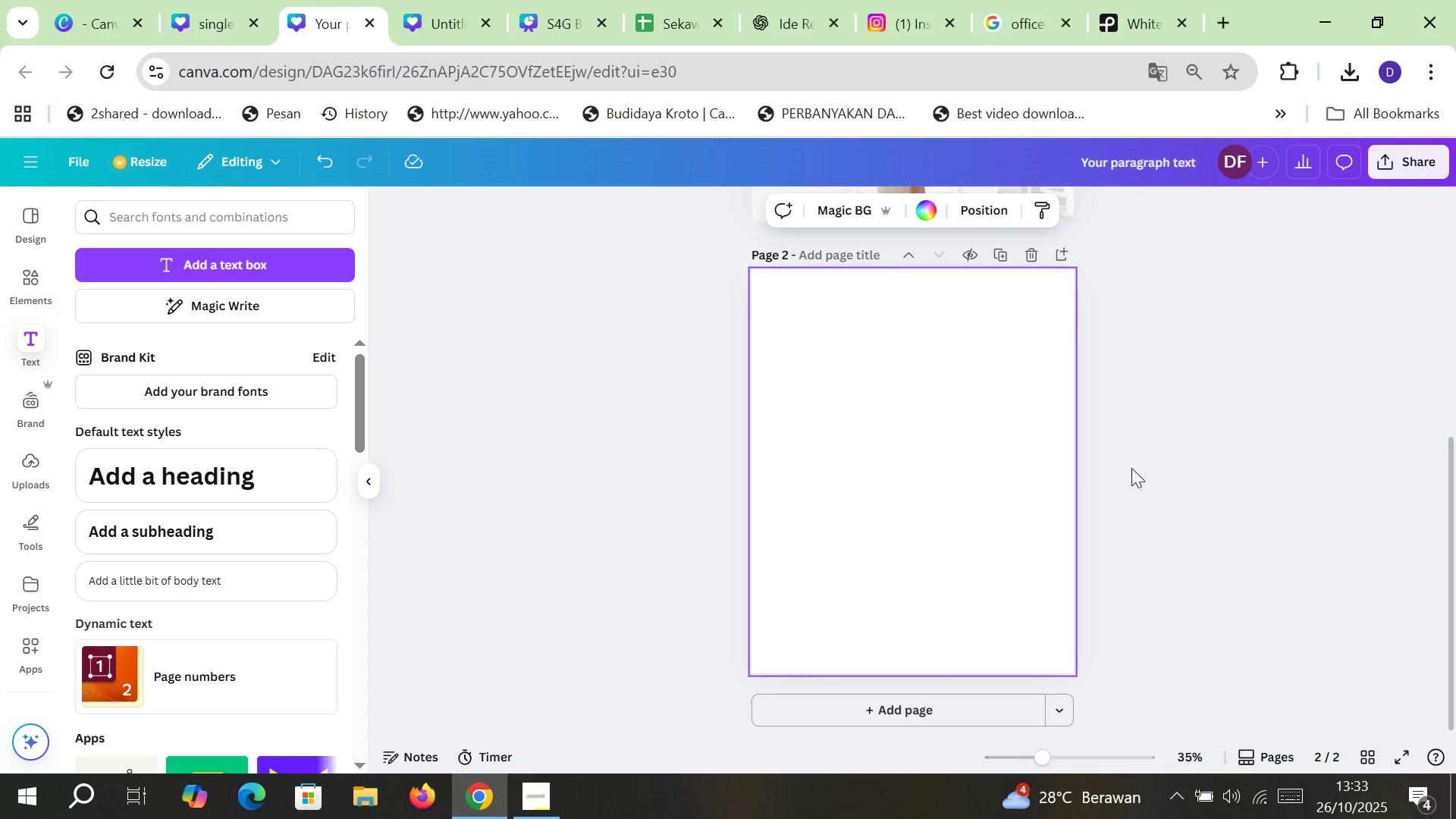 
left_click([1151, 461])
 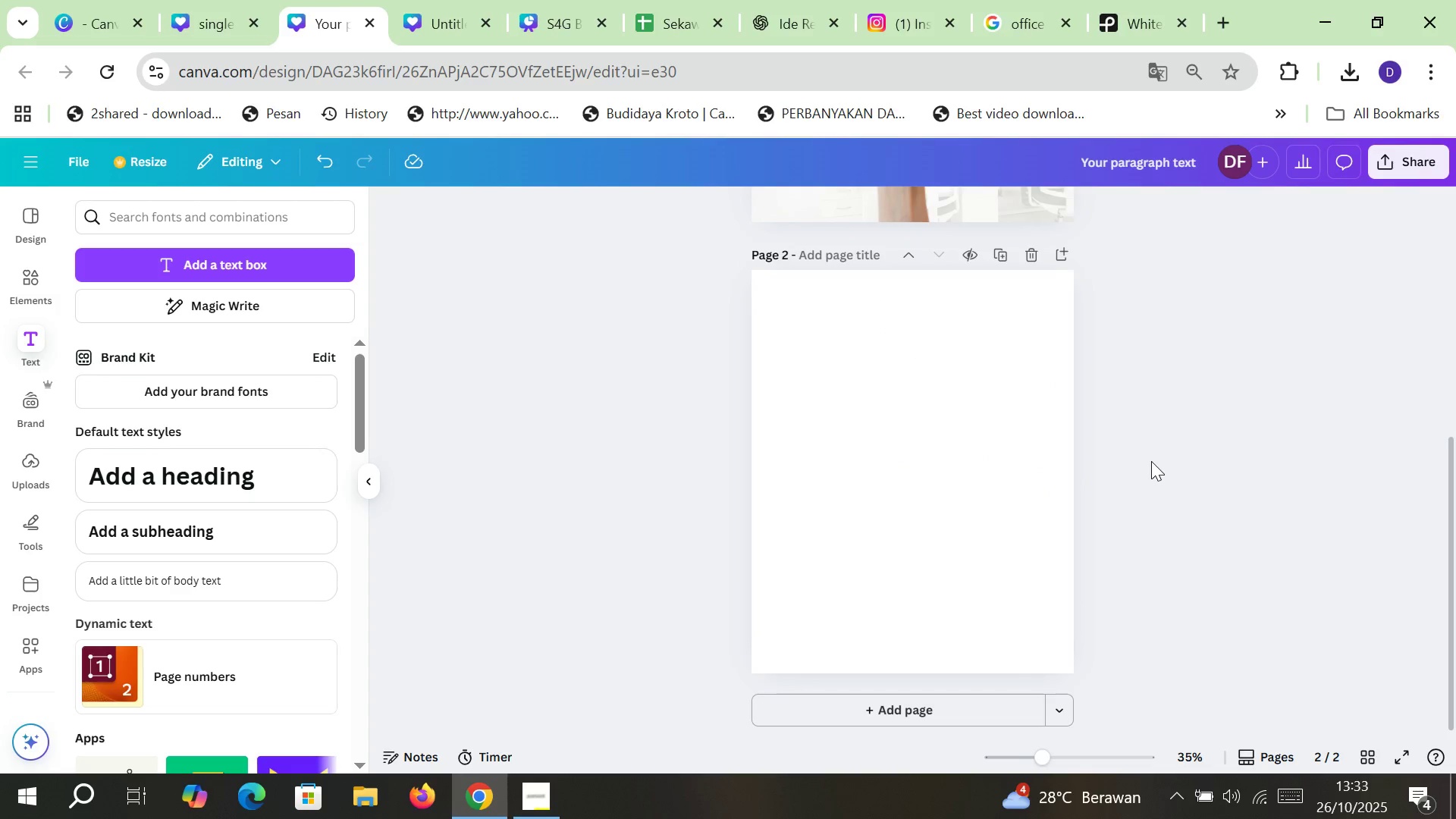 
key(Control+V)
 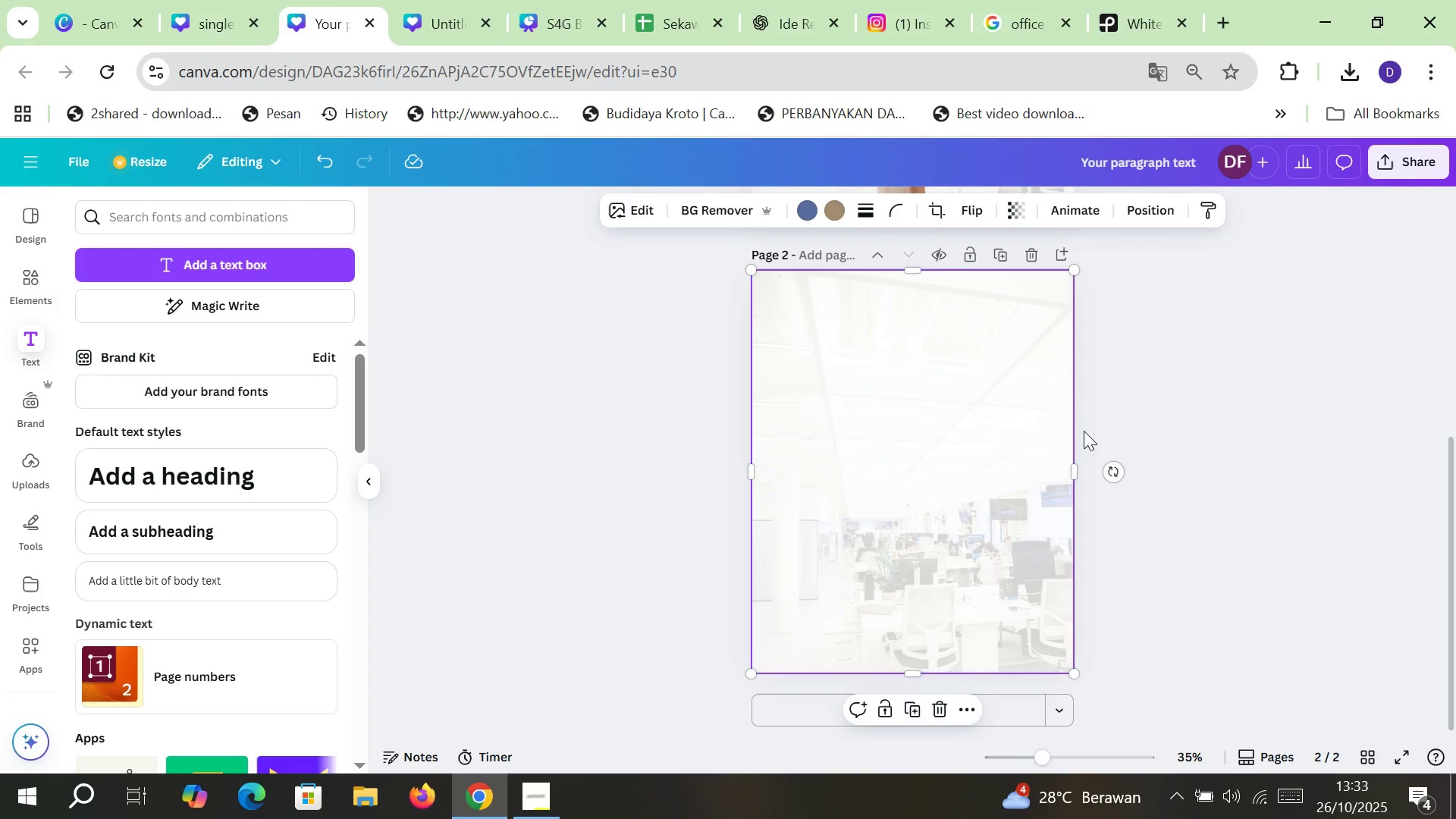 
left_click([691, 0])
 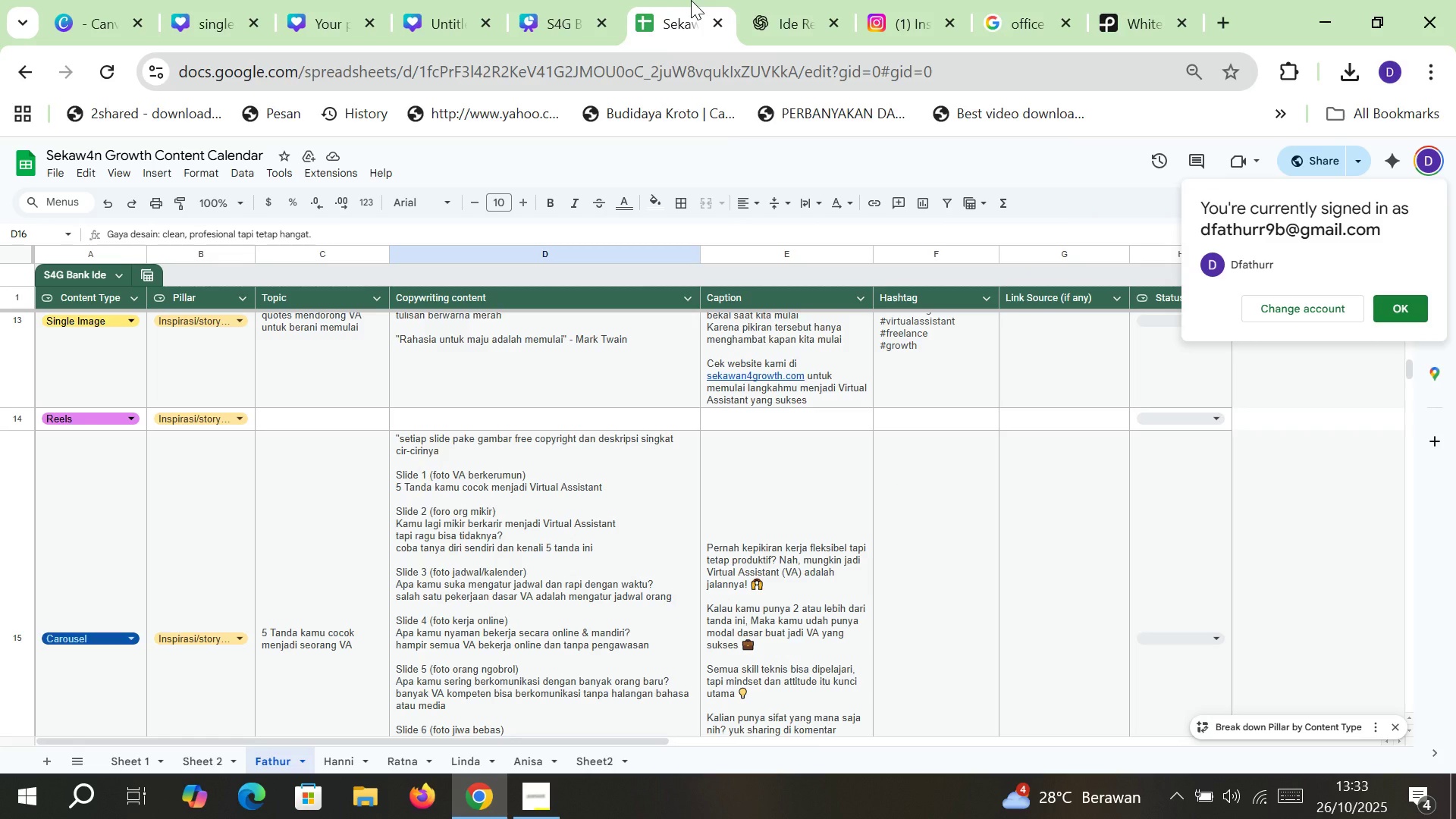 
wait(12.13)
 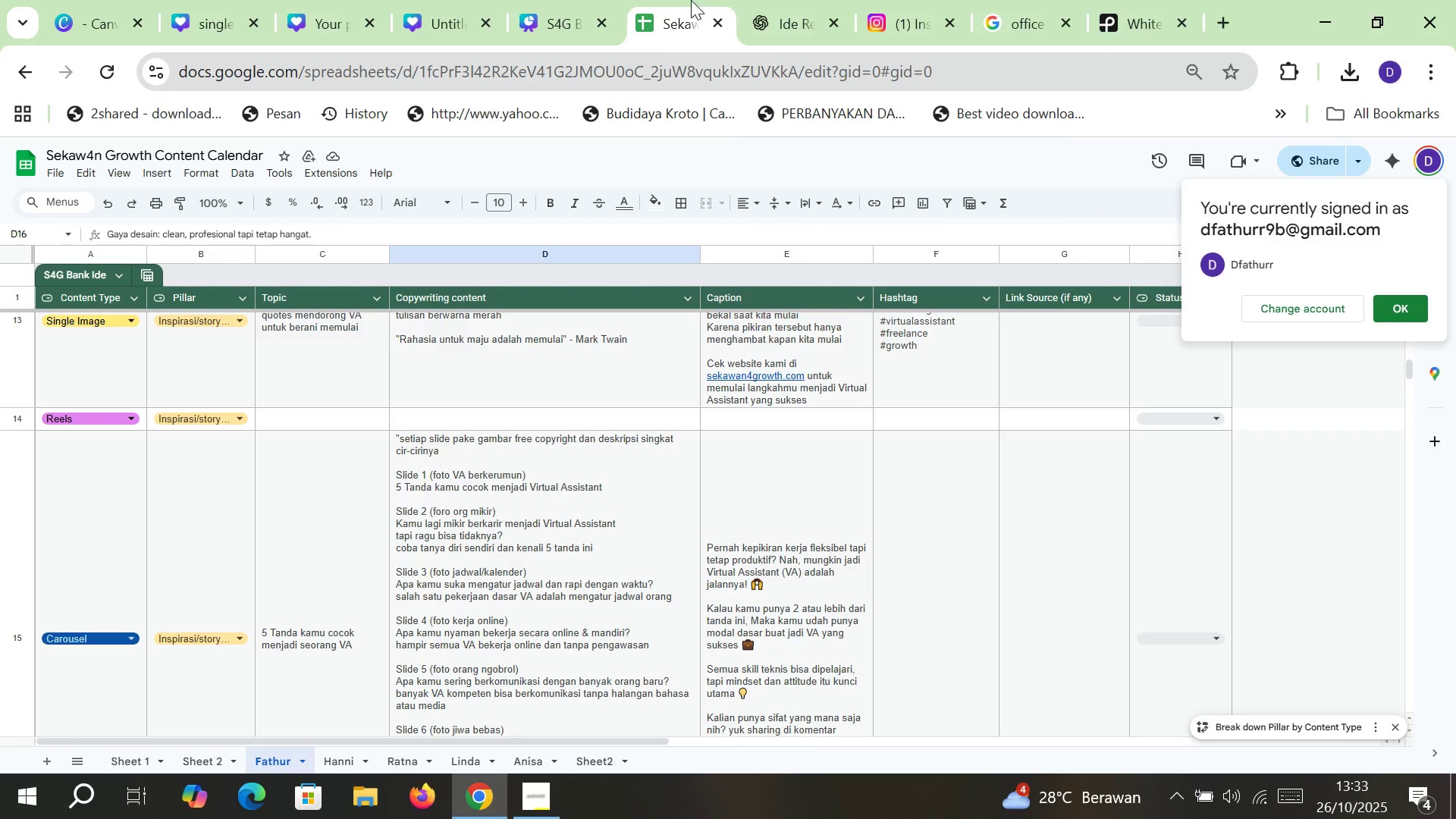 
left_click([563, 0])
 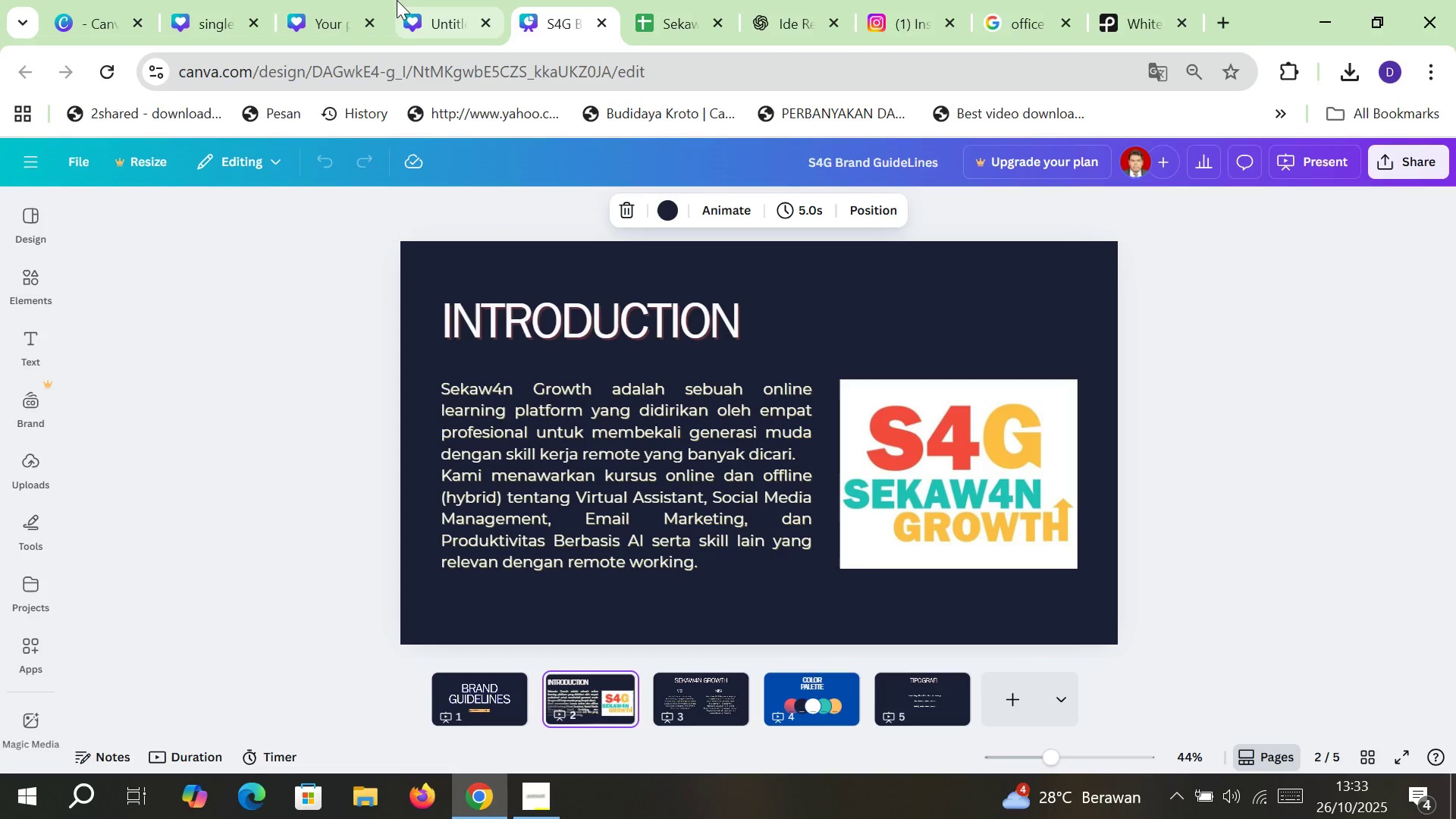 
double_click([322, 0])
 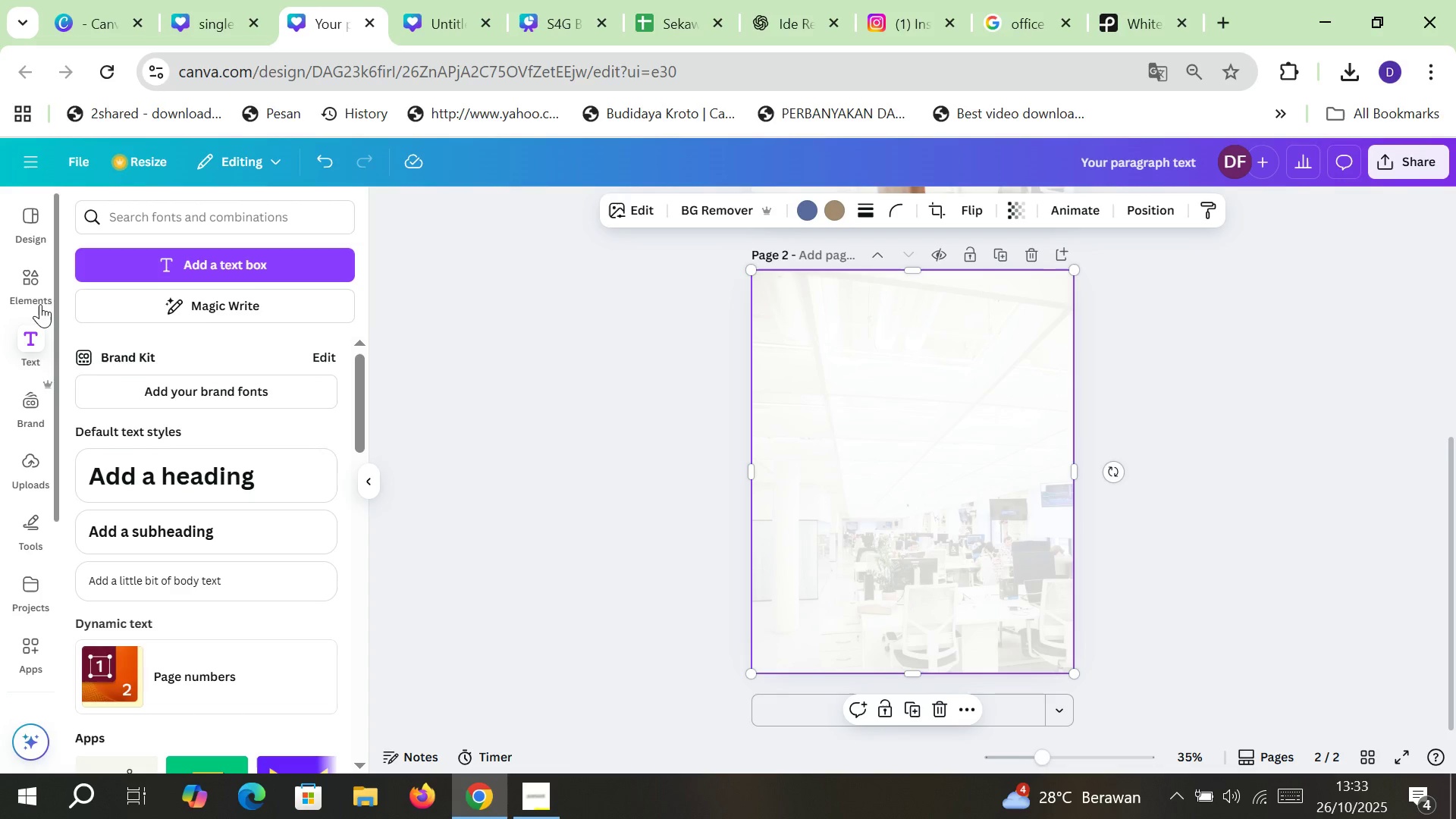 
left_click([27, 284])
 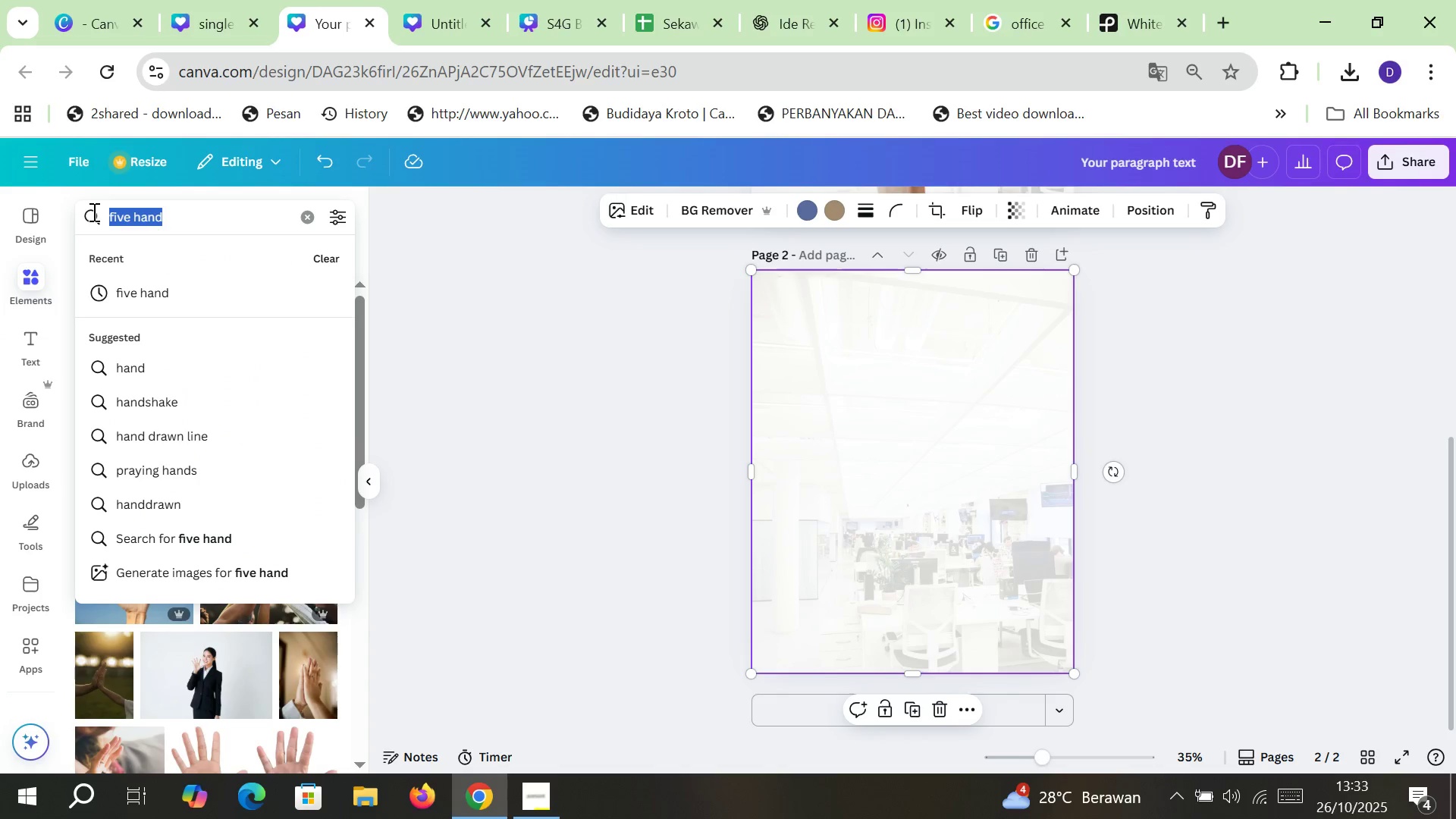 
type(oep)
key(Backspace)
key(Backspace)
key(Backspace)
type(people think)
 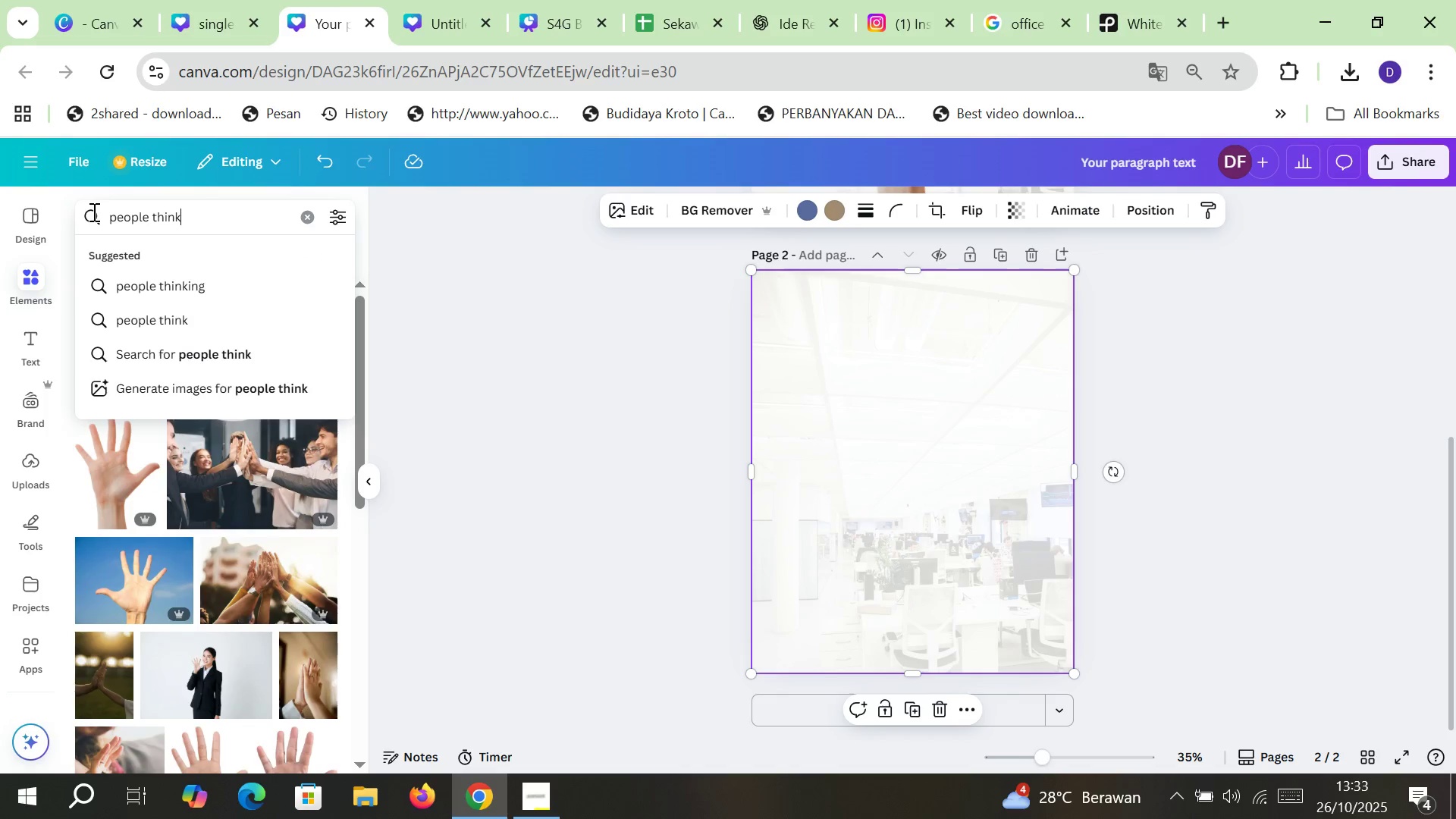 
key(Enter)
 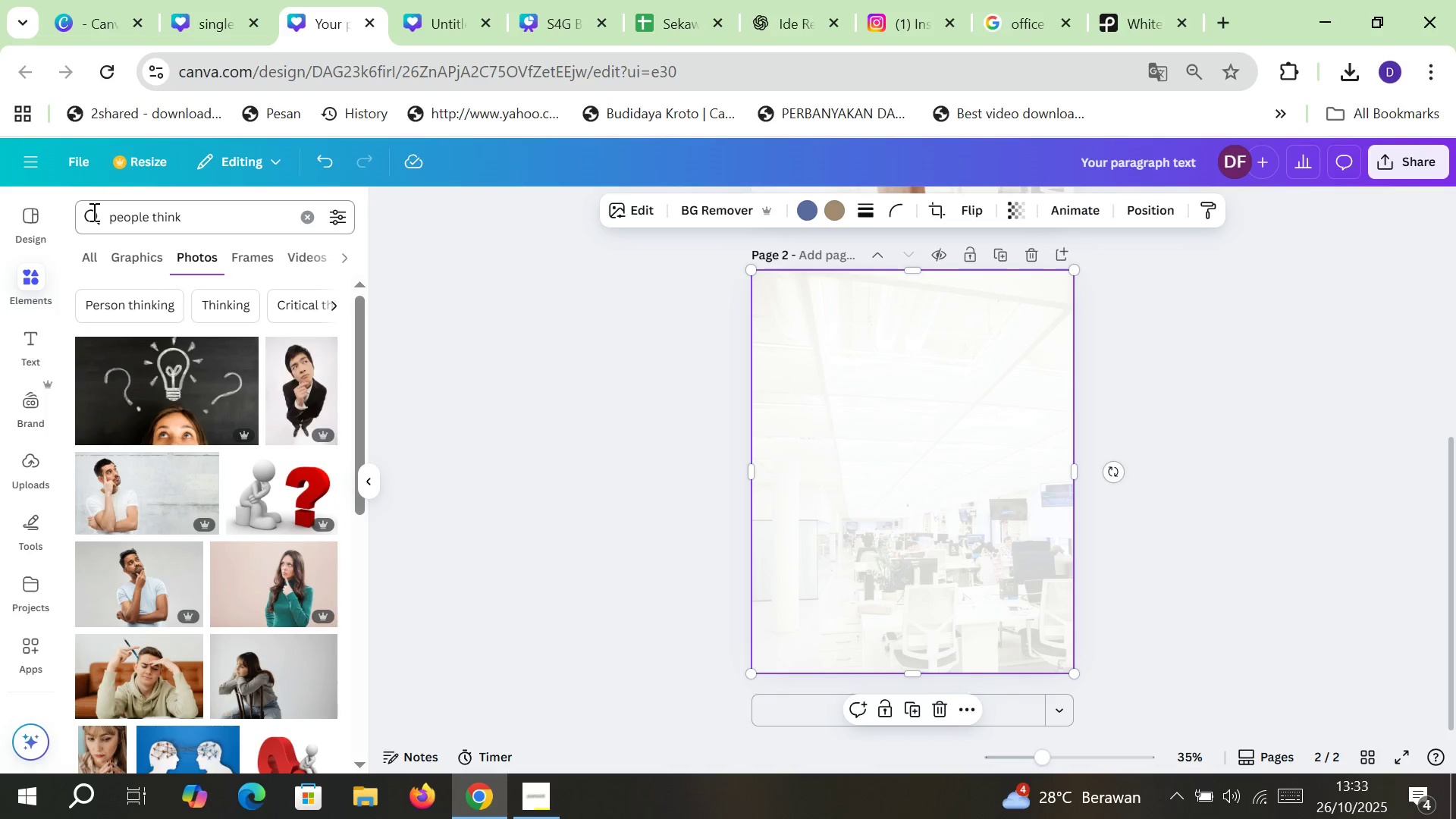 
wait(5.47)
 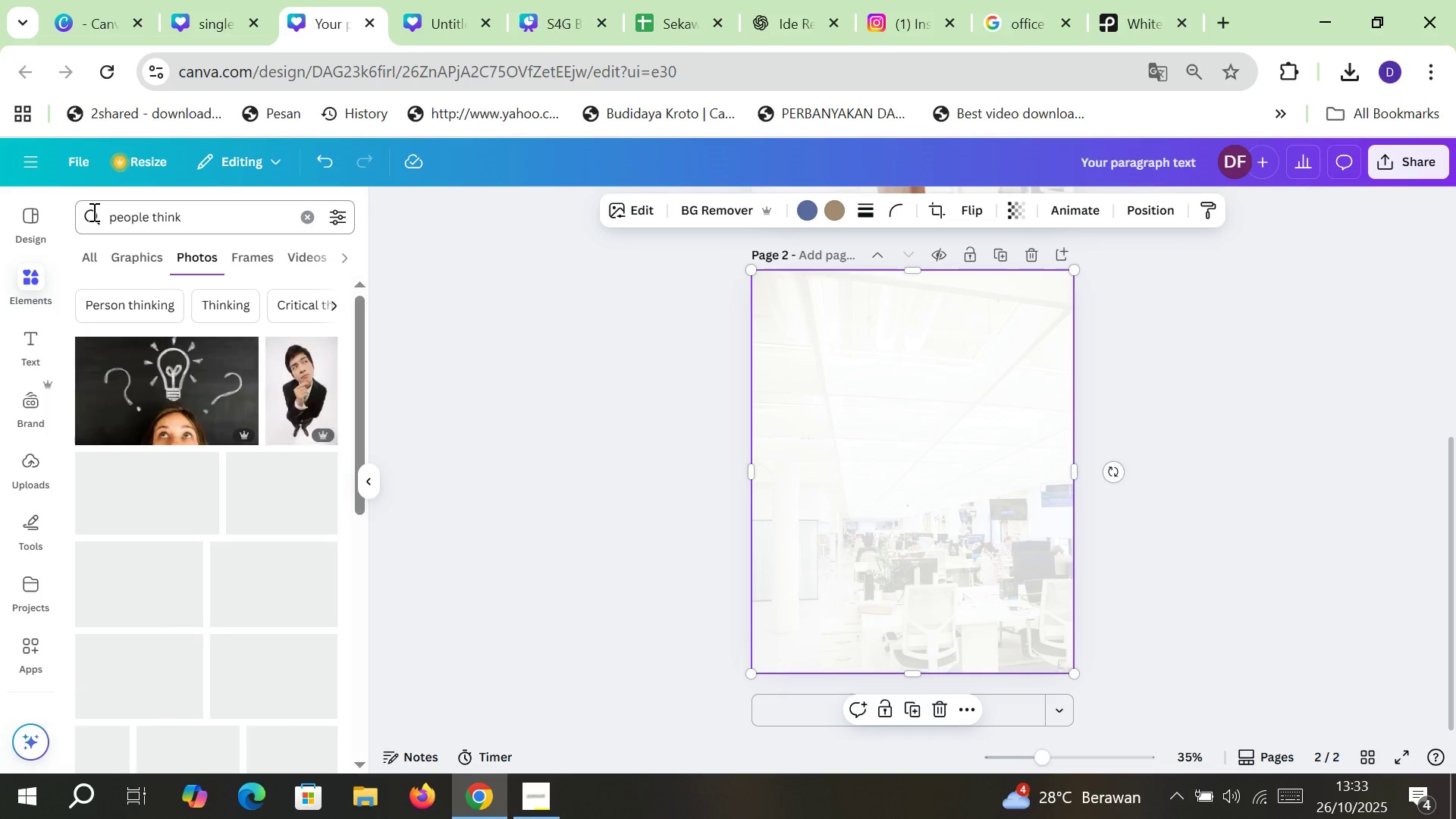 
scroll: coordinate [193, 579], scroll_direction: down, amount: 2.0
 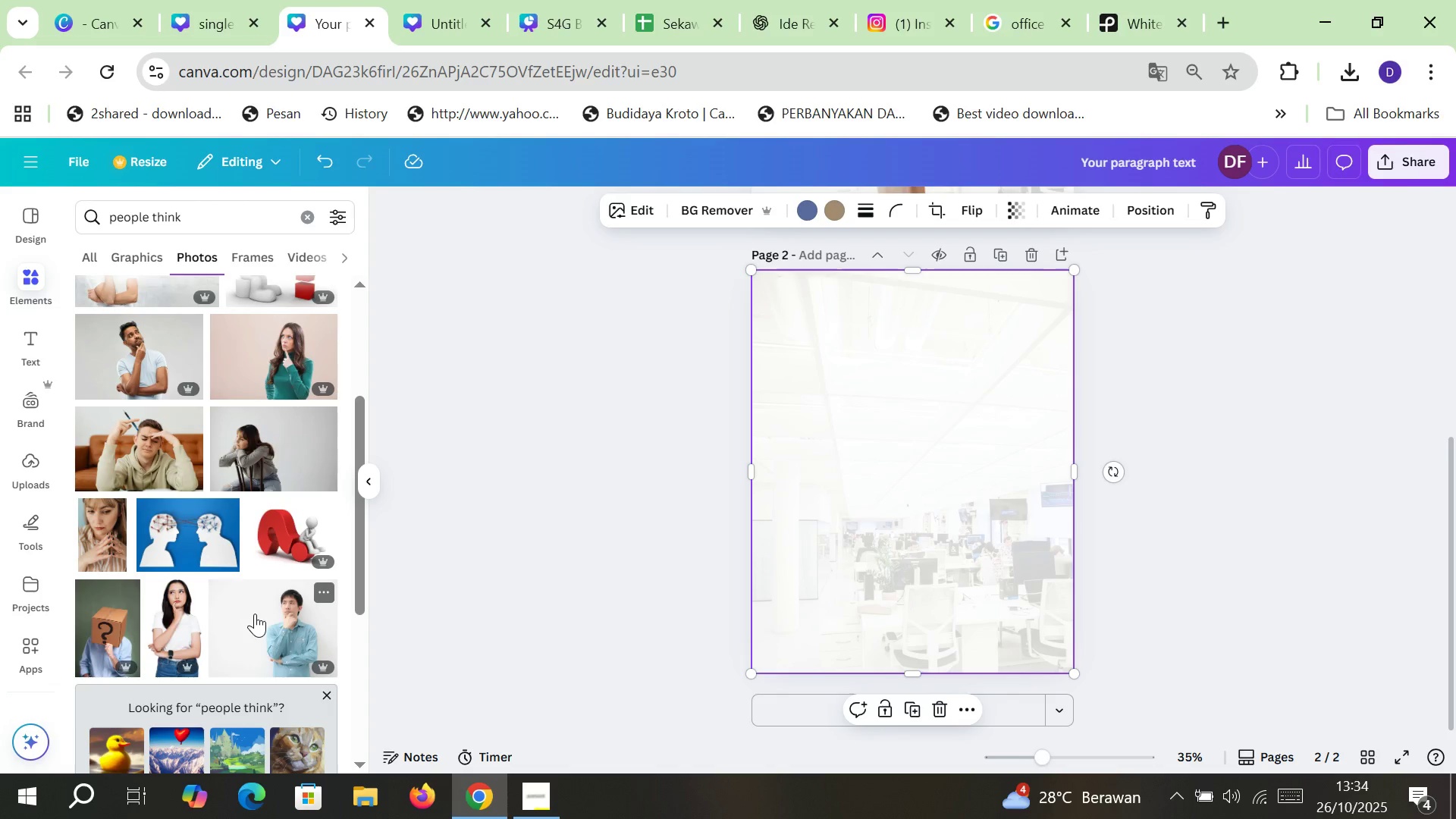 
left_click([178, 617])
 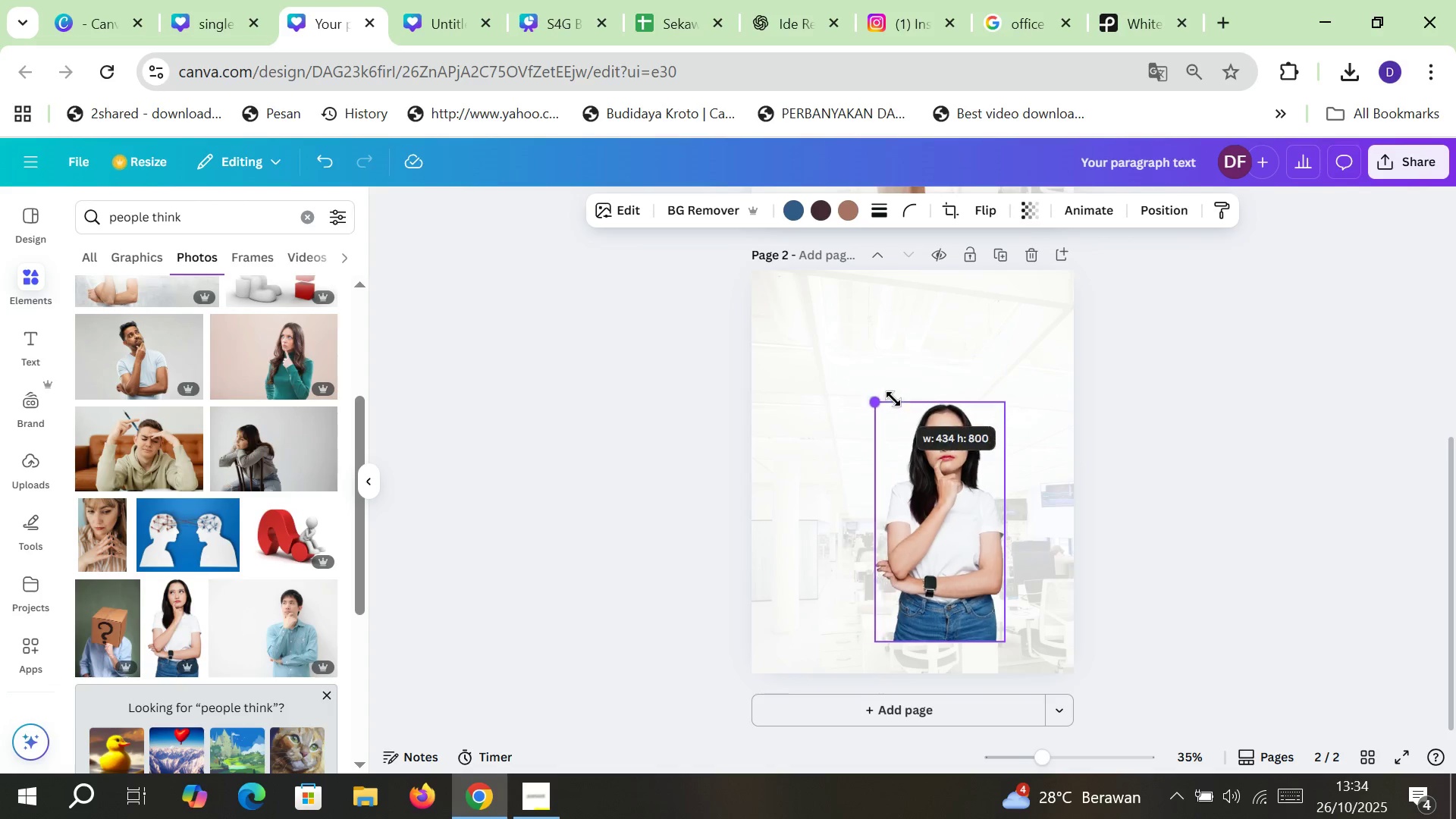 
left_click([940, 463])
 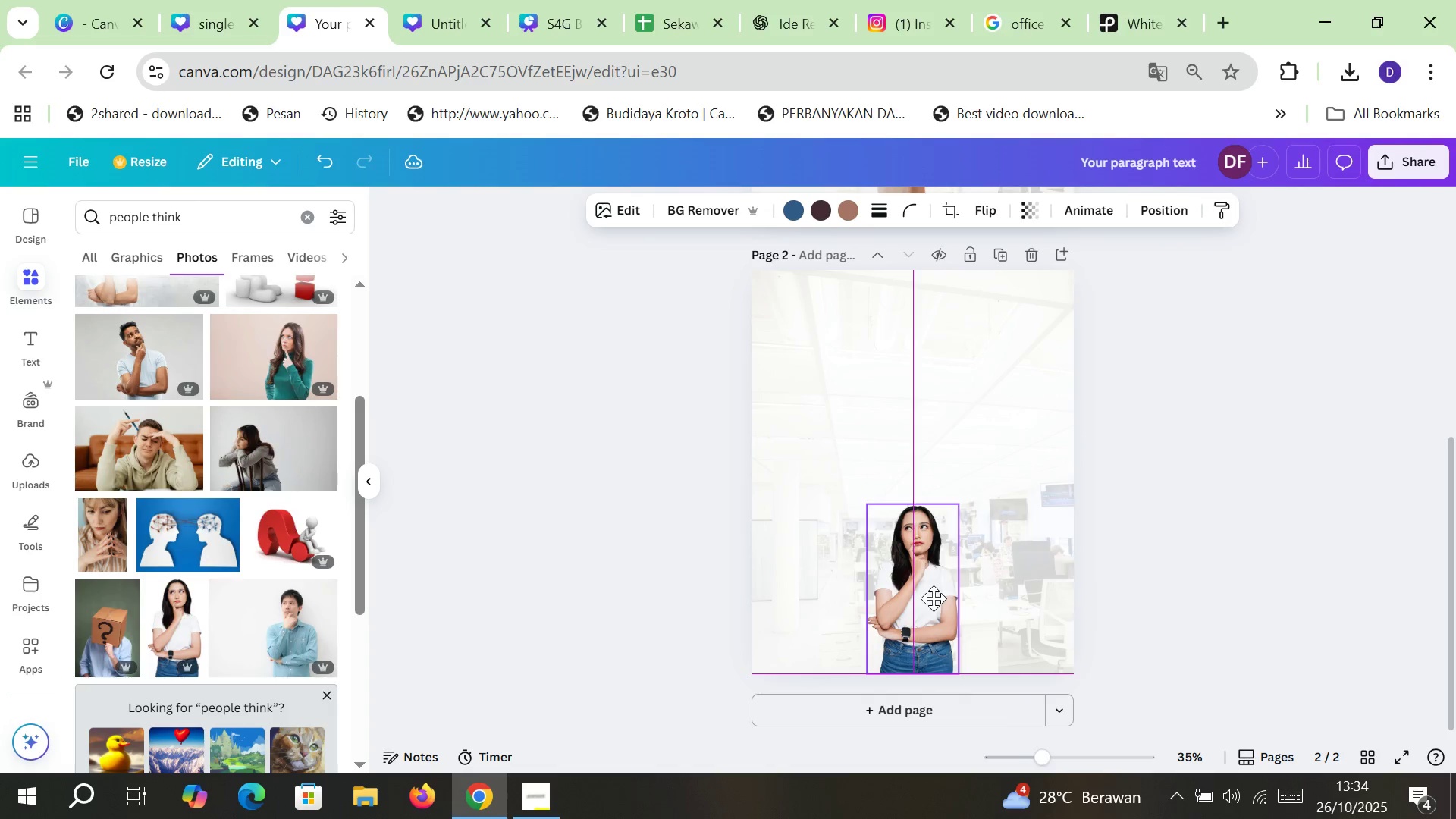 
left_click([606, 560])
 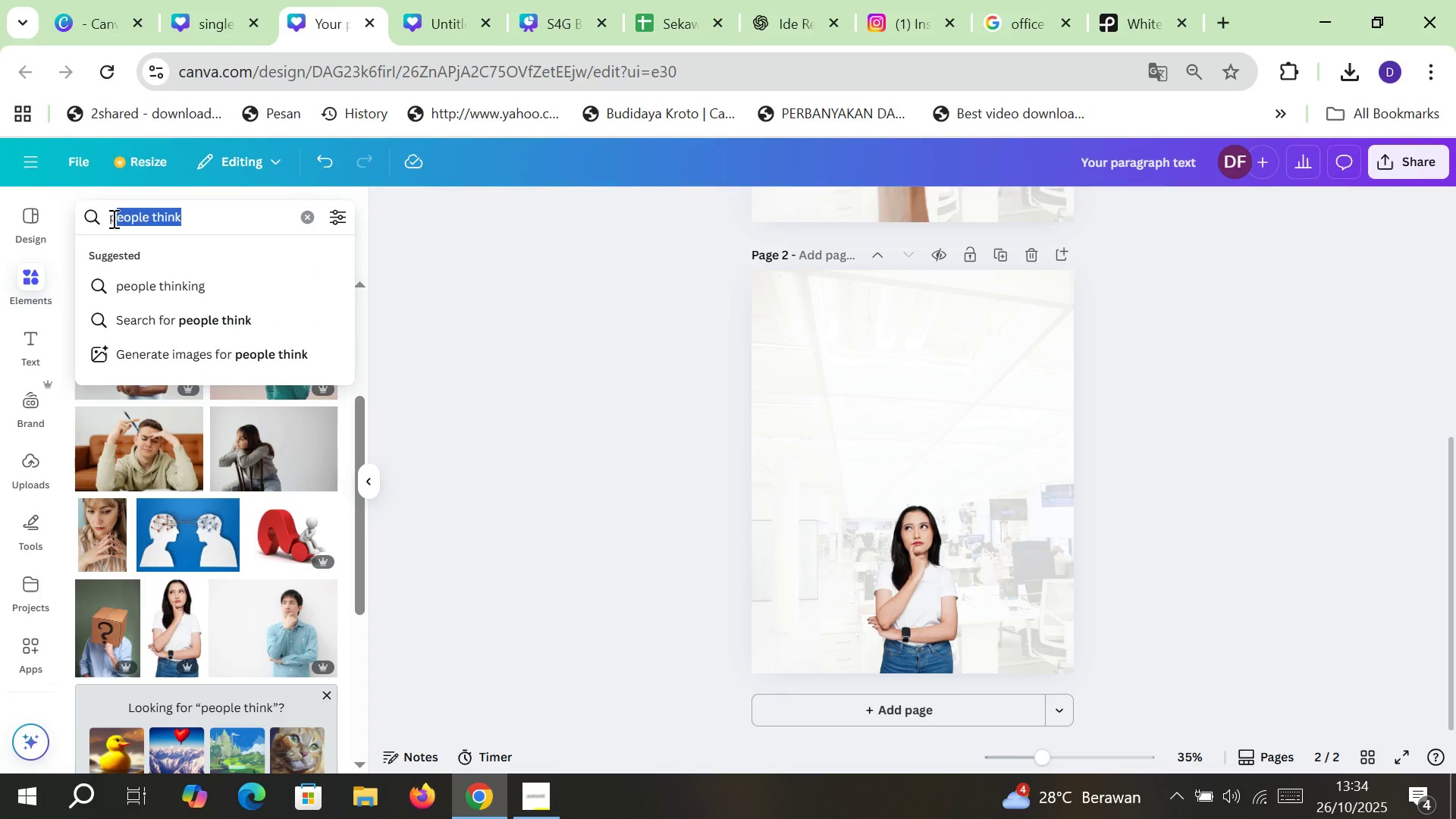 
type(laptop)
 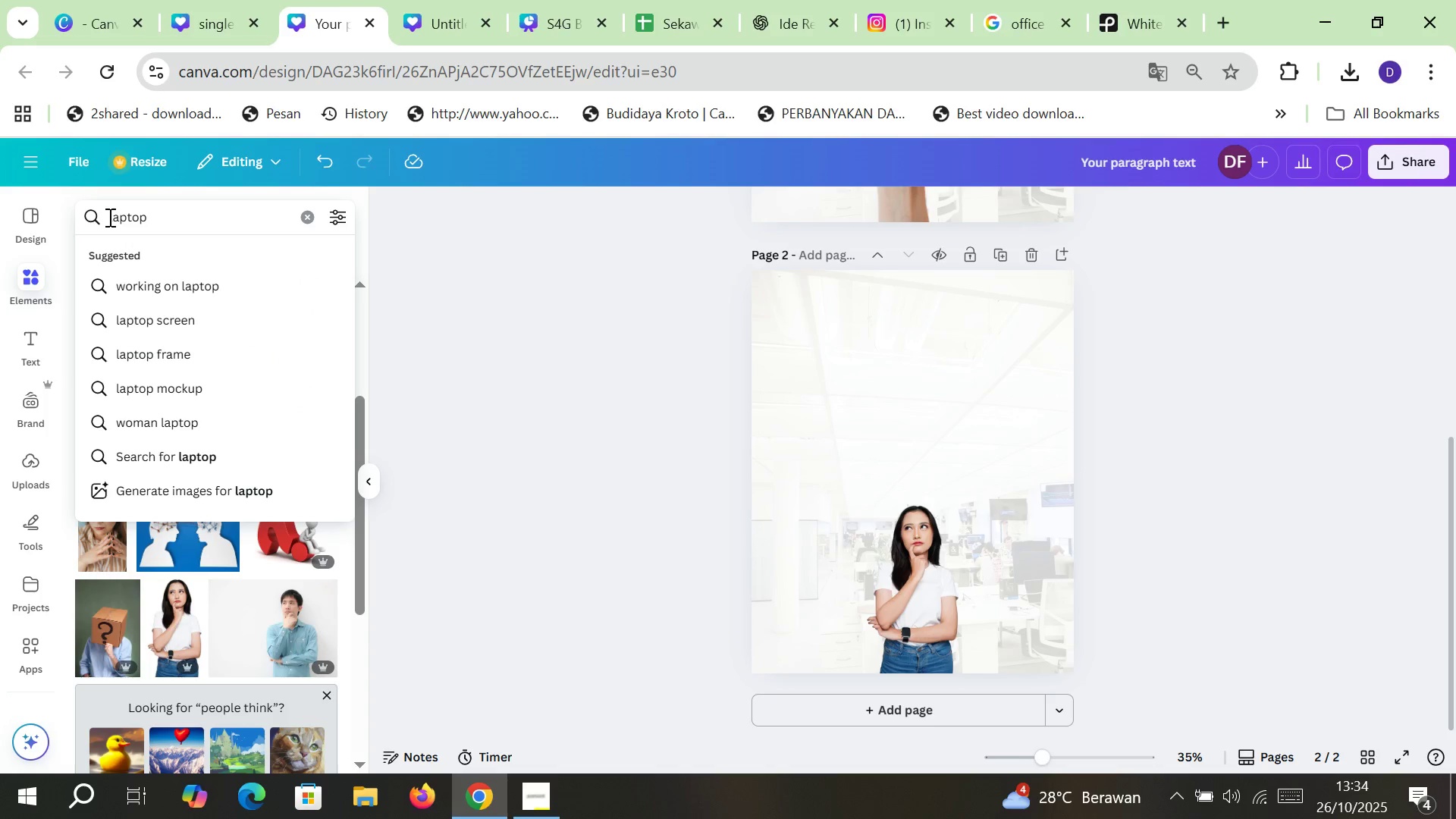 
key(Enter)
 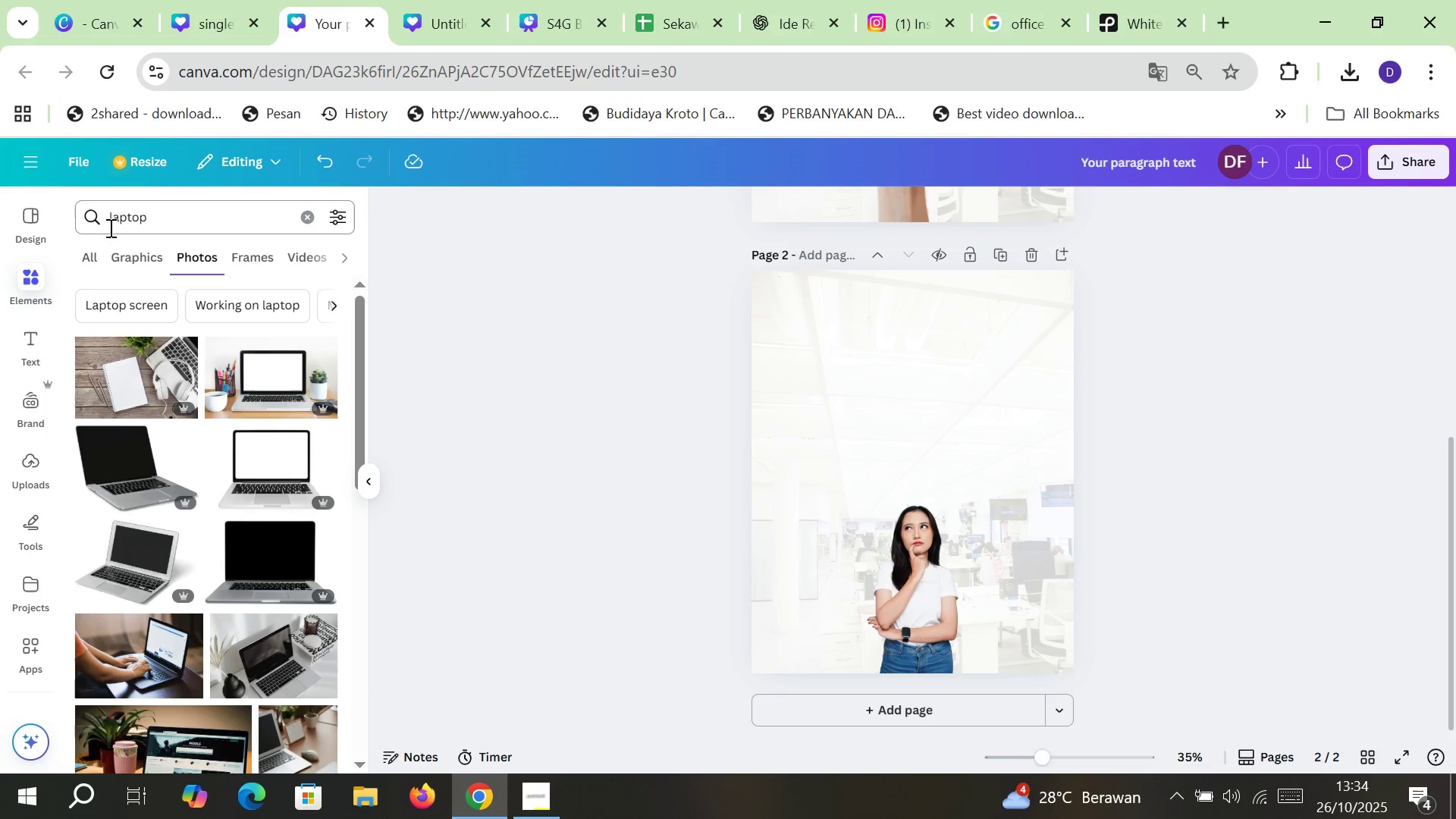 
left_click([137, 257])
 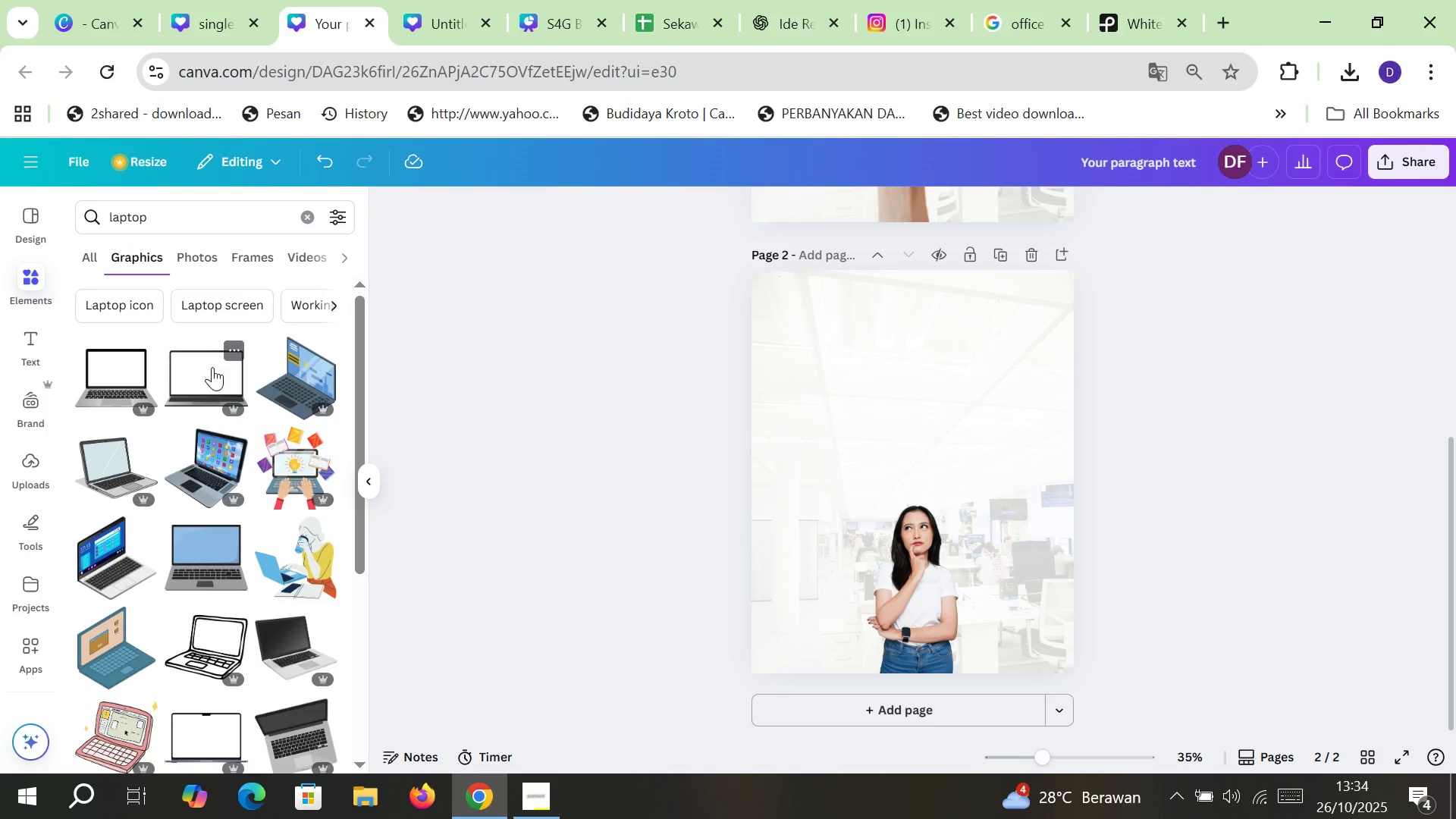 
left_click([286, 463])
 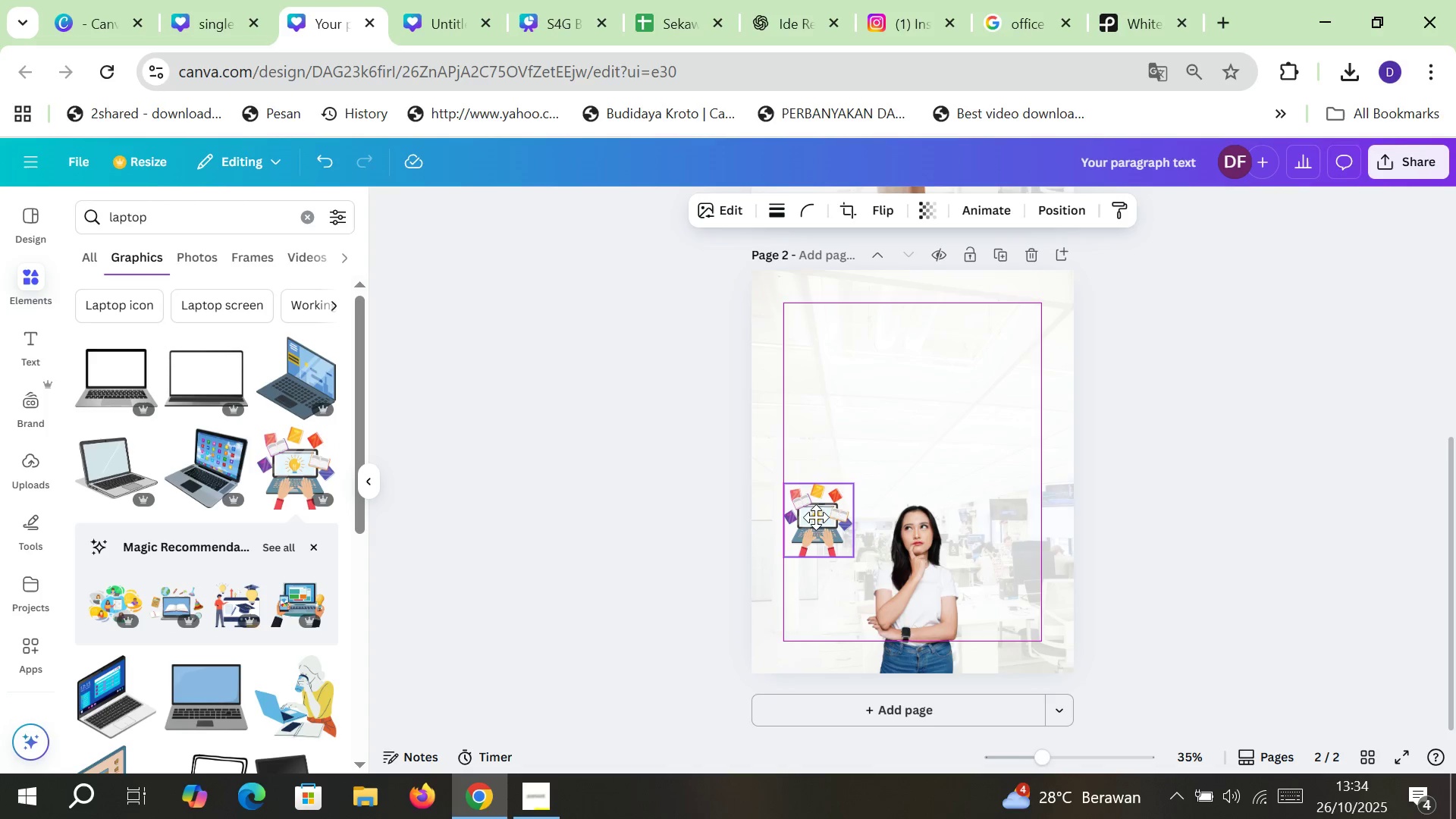 
wait(5.7)
 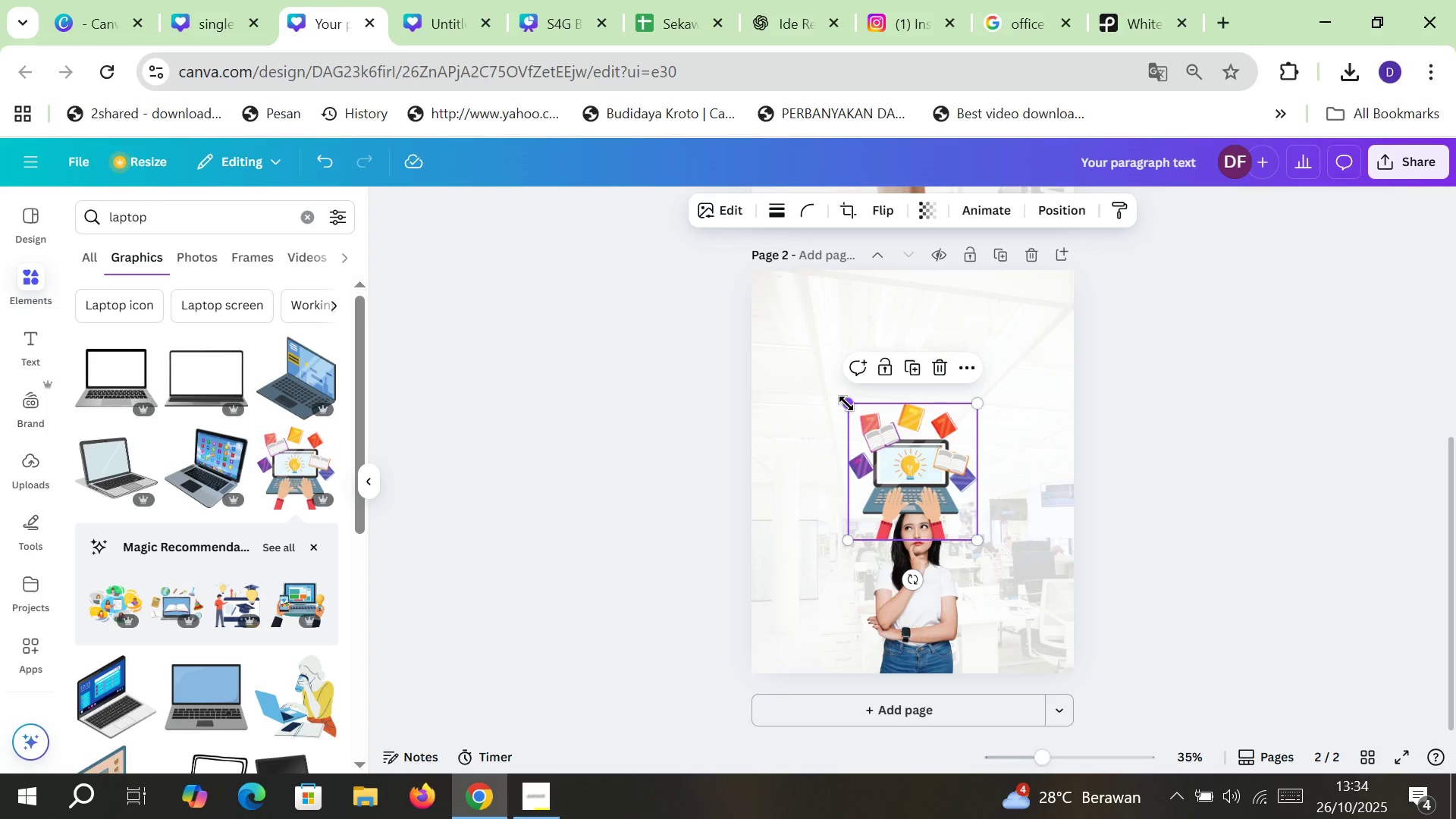 
double_click([136, 216])
 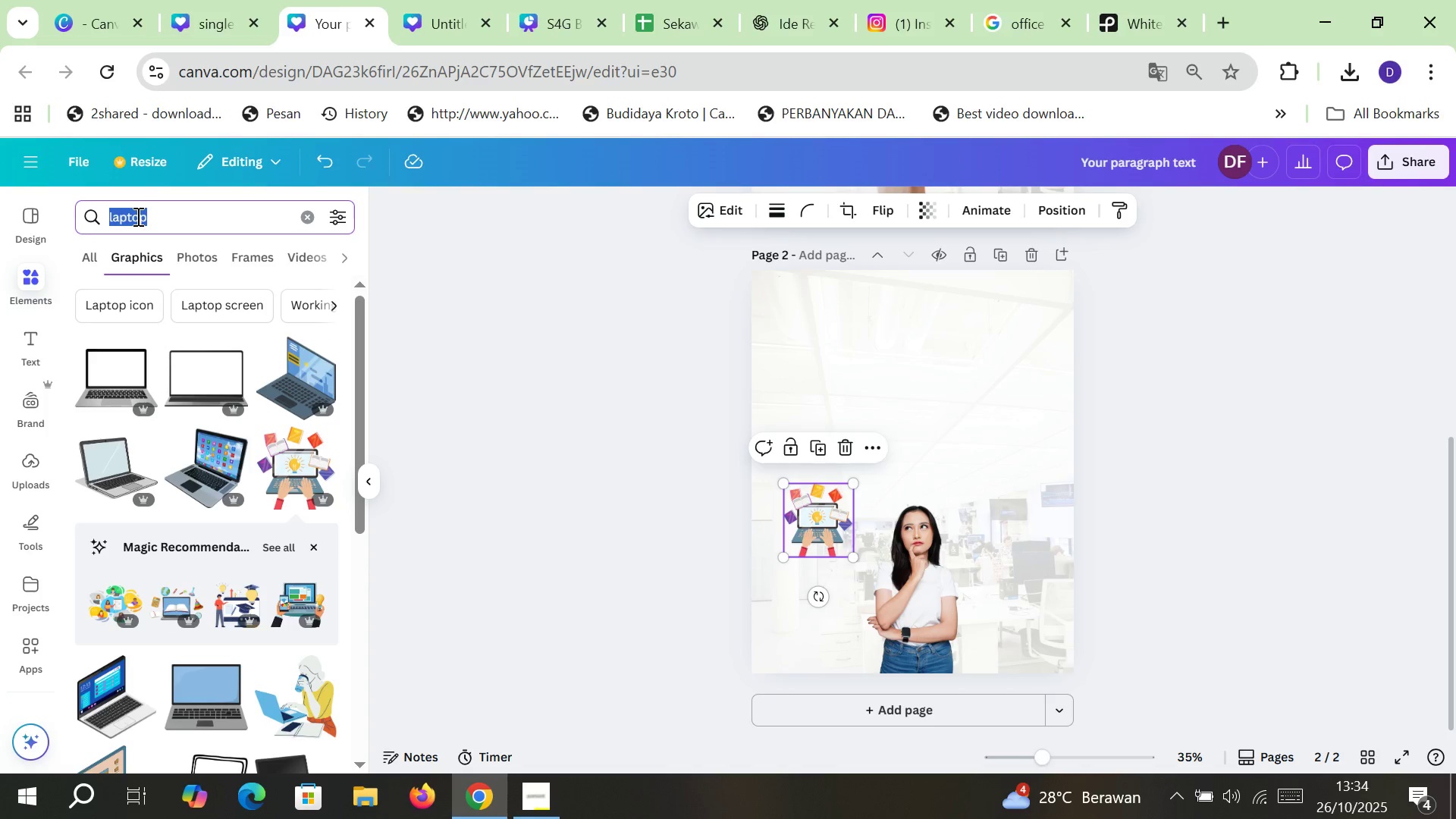 
type(social media\)
 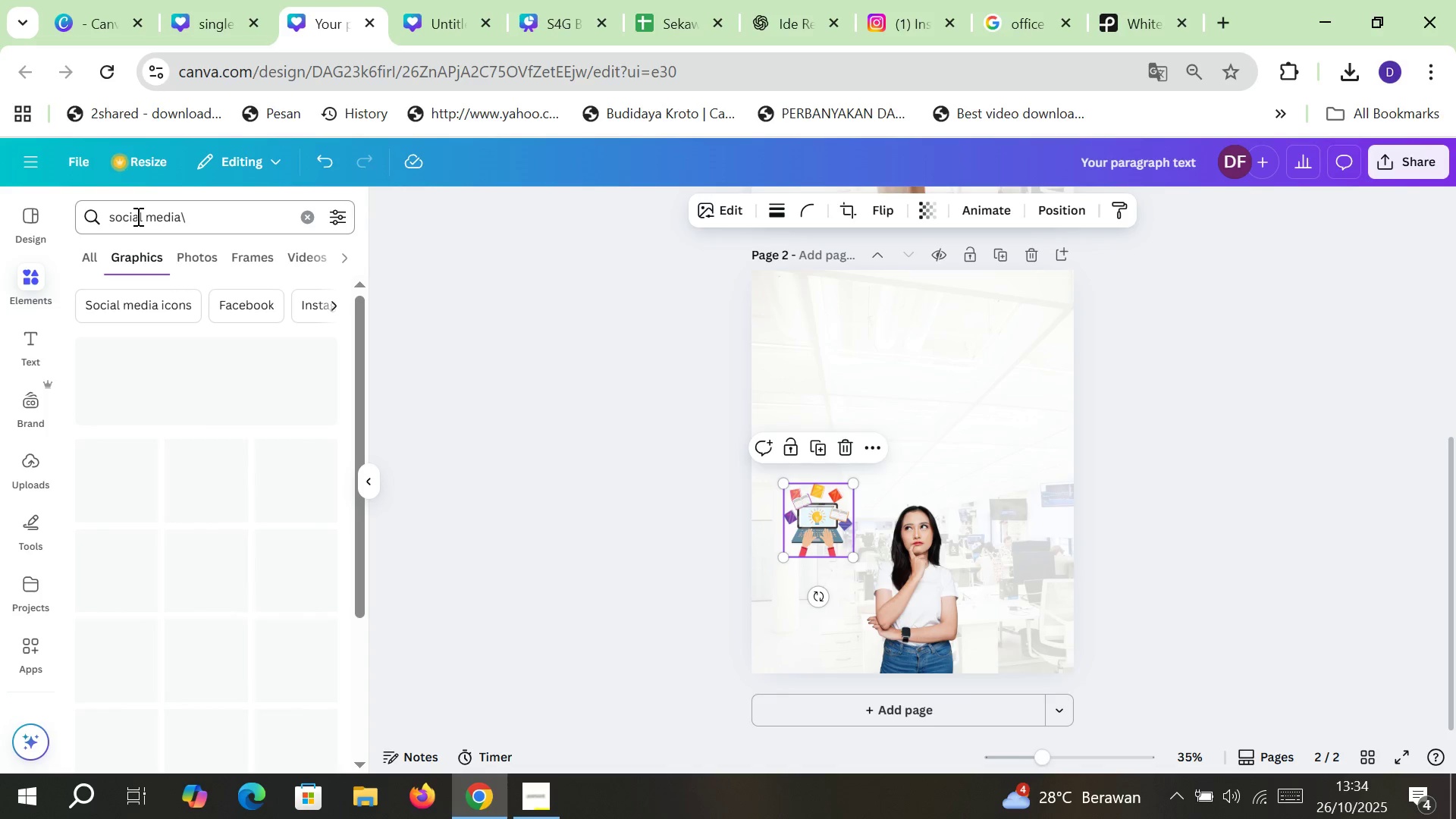 
key(Enter)
 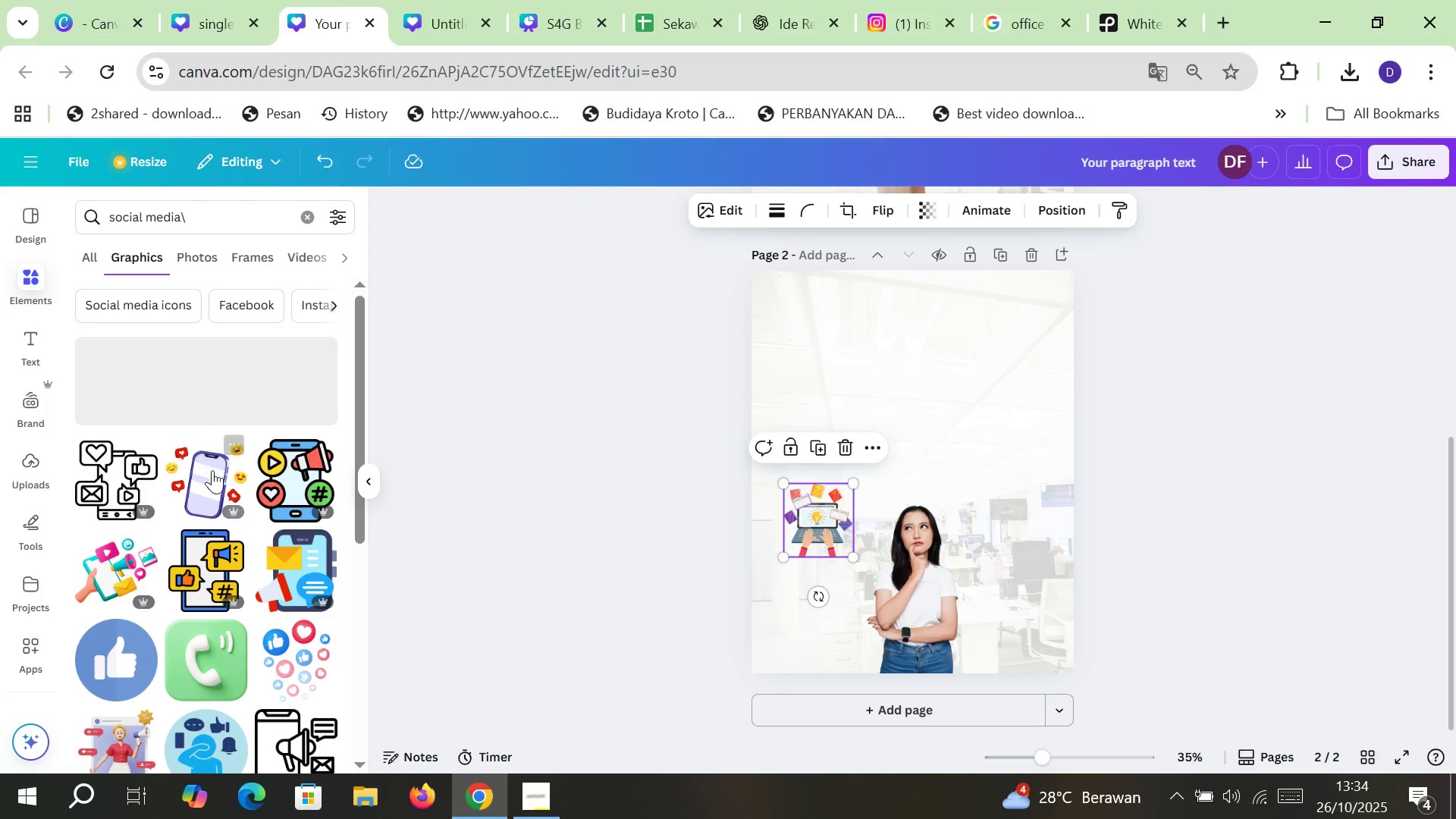 
left_click([212, 474])
 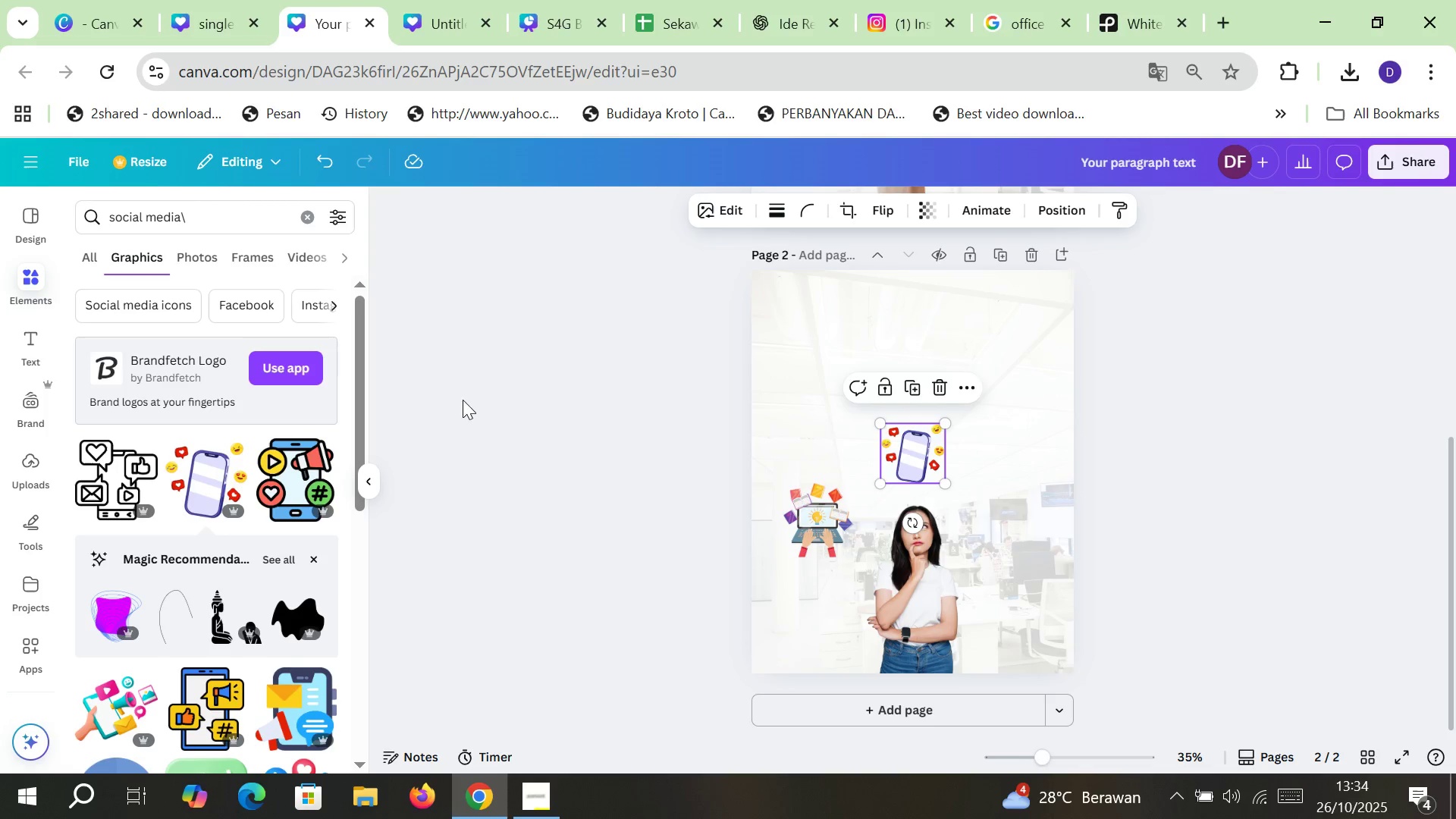 
wait(7.14)
 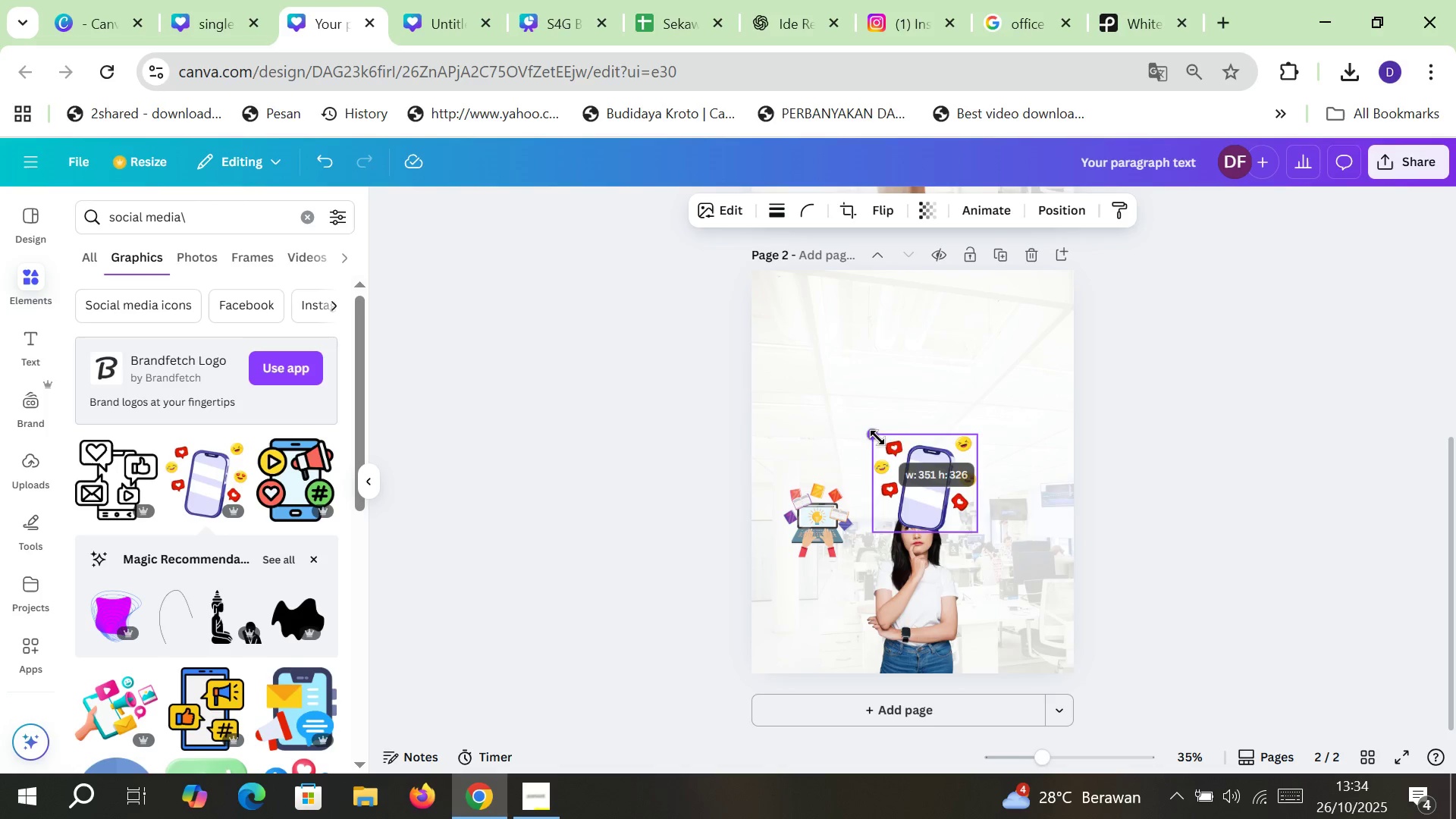 
type(data entry)
 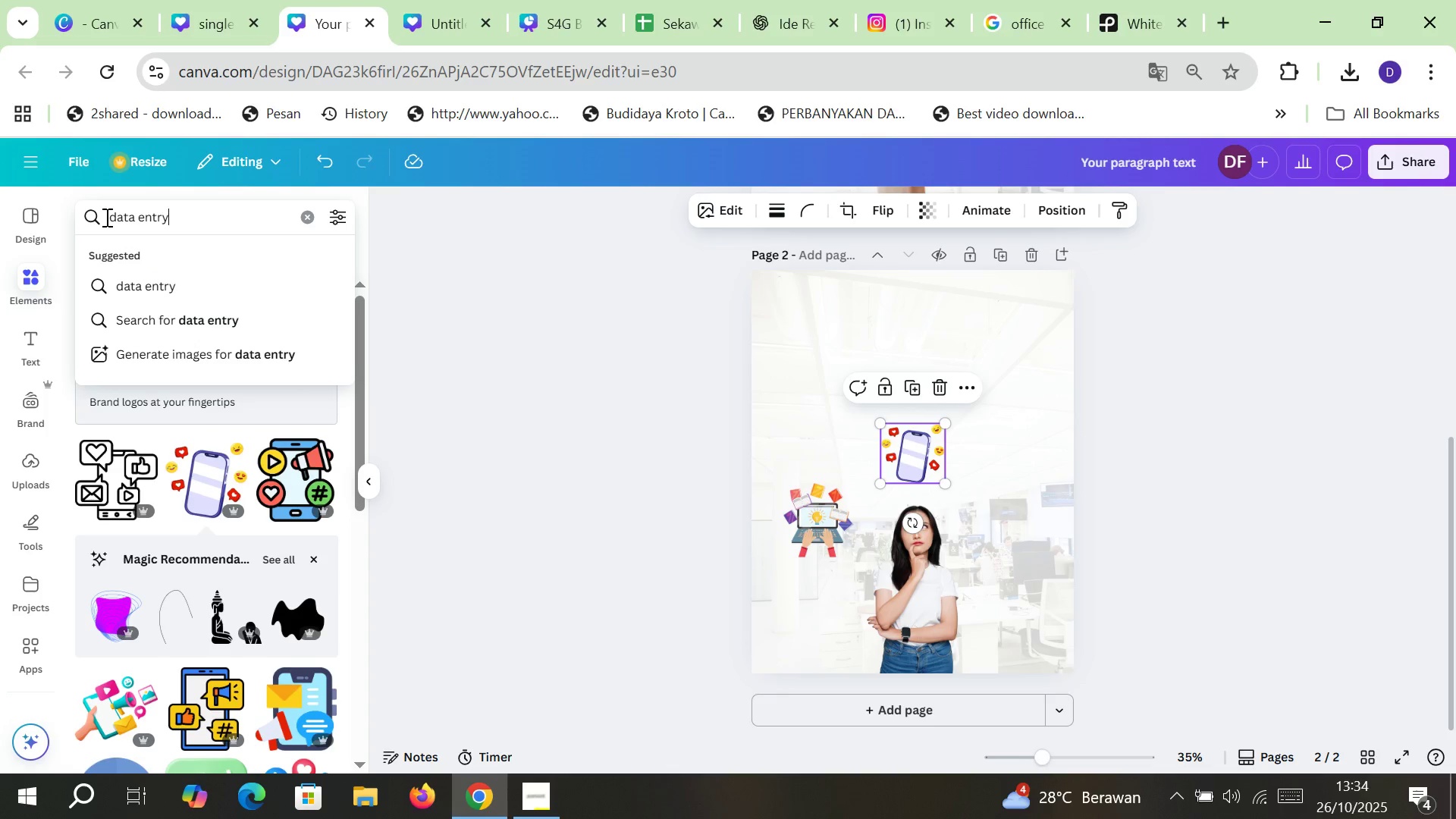 
key(Enter)
 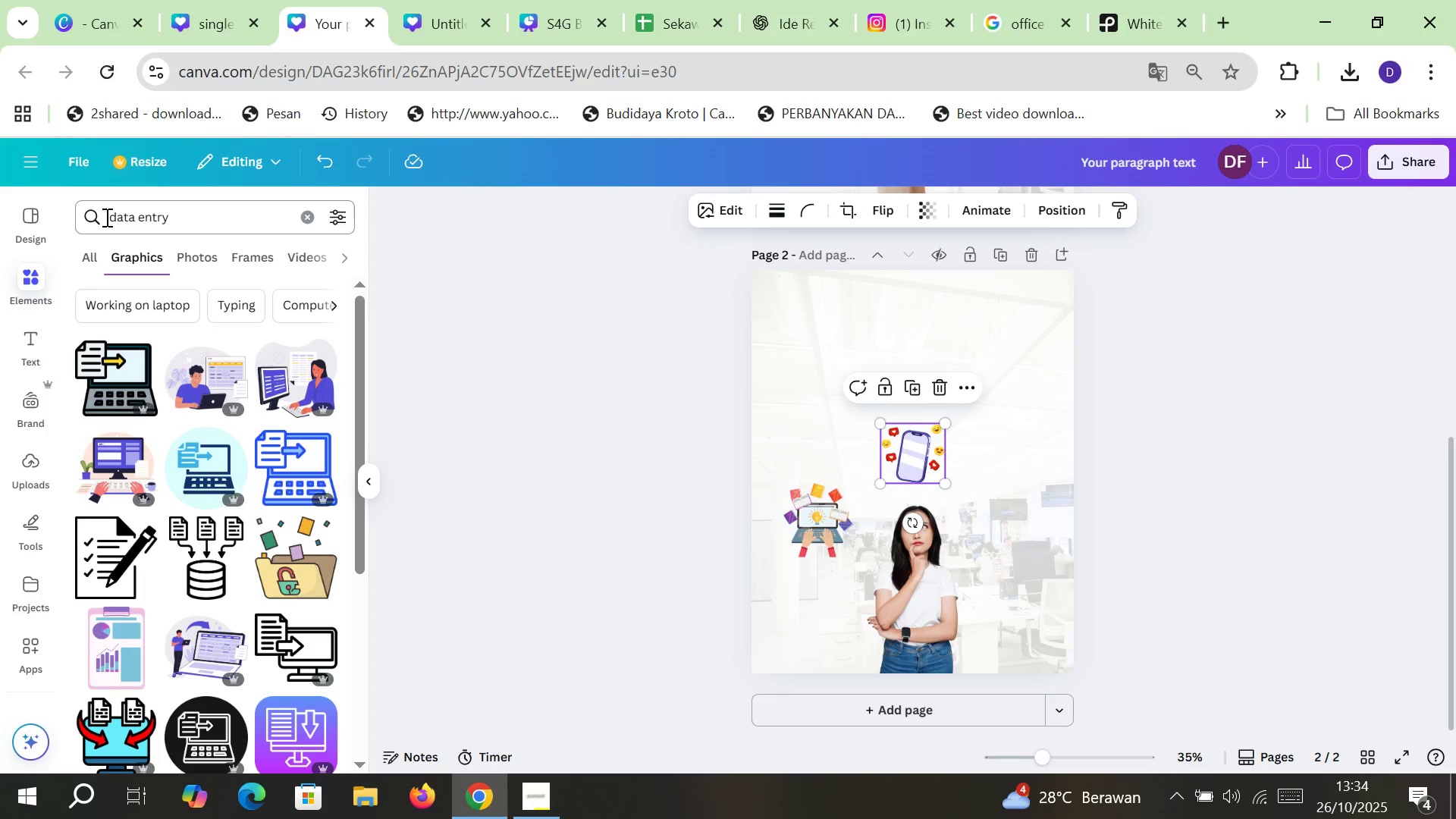 
scroll: coordinate [151, 532], scroll_direction: down, amount: 8.0
 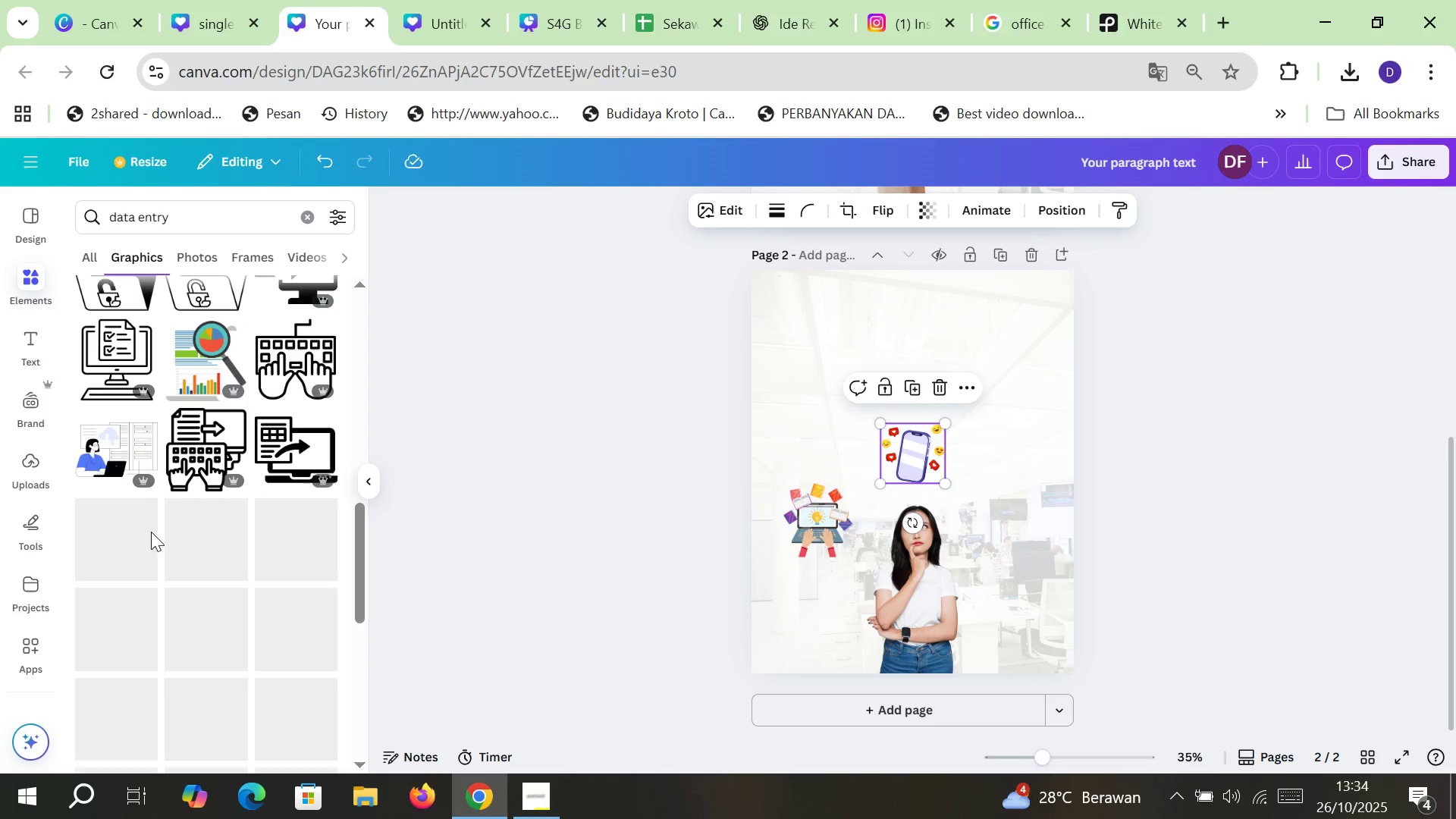 
scroll: coordinate [151, 532], scroll_direction: up, amount: 1.0
 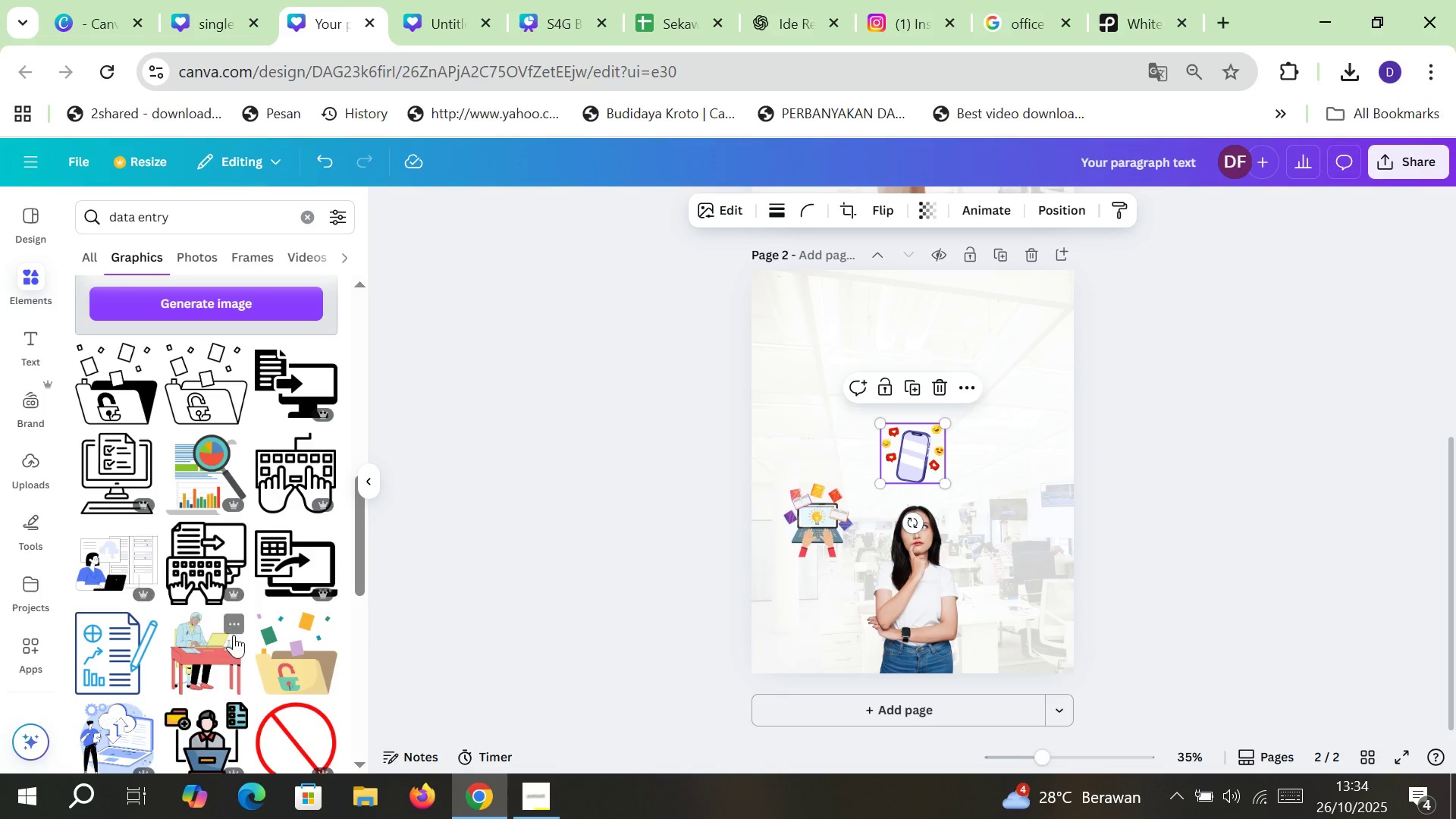 
left_click([268, 645])
 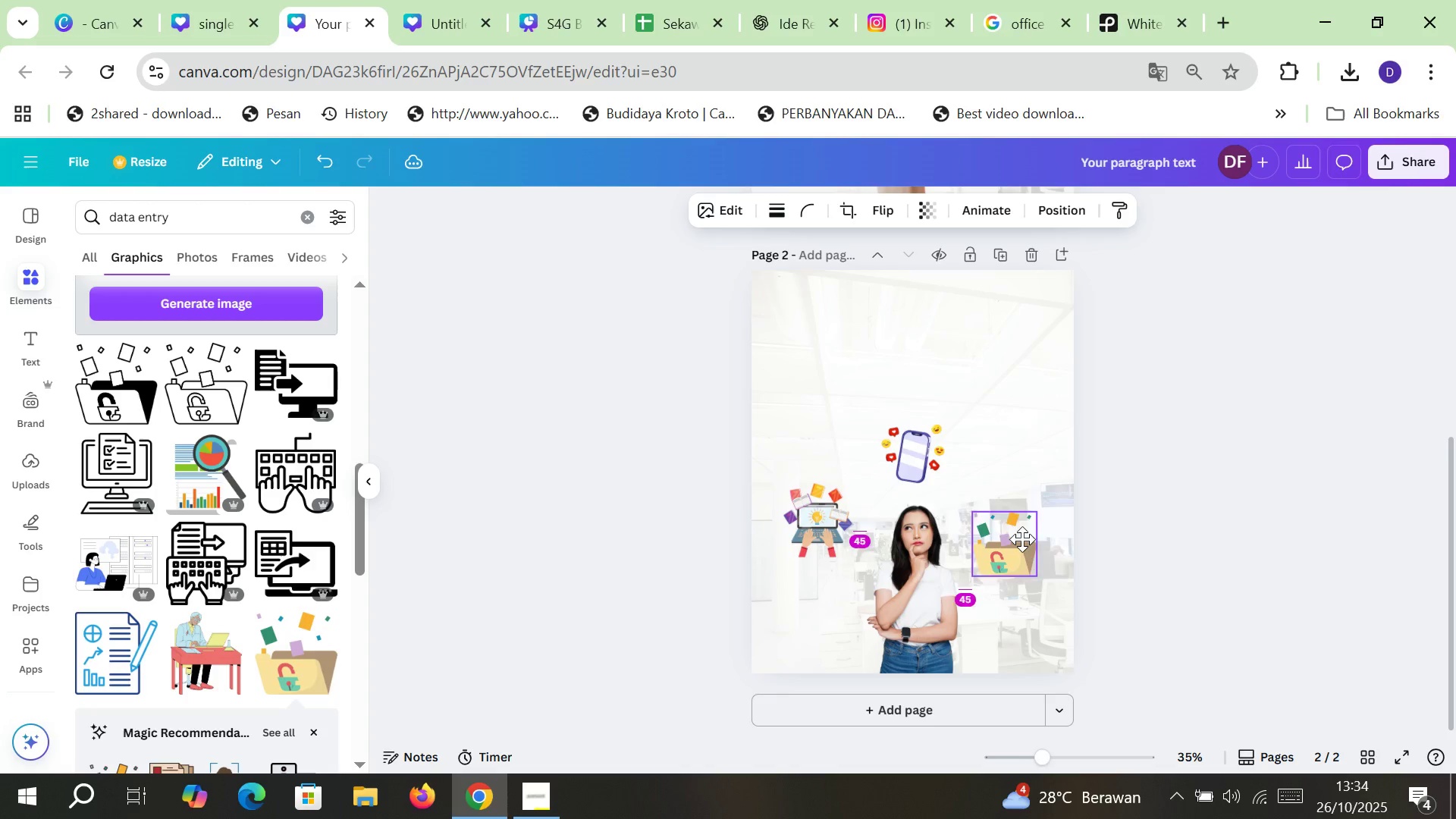 
wait(9.99)
 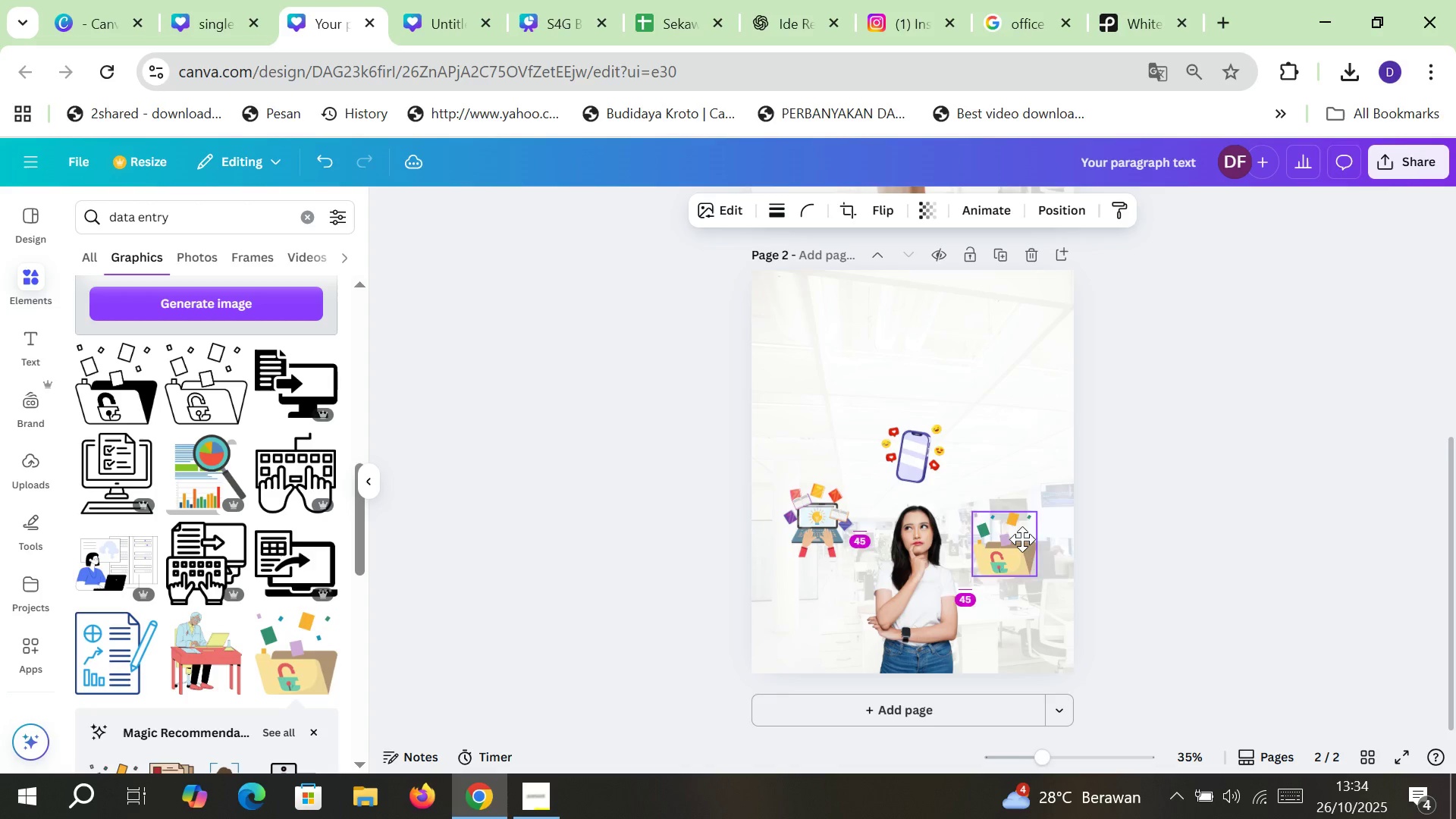 
left_click([1018, 570])
 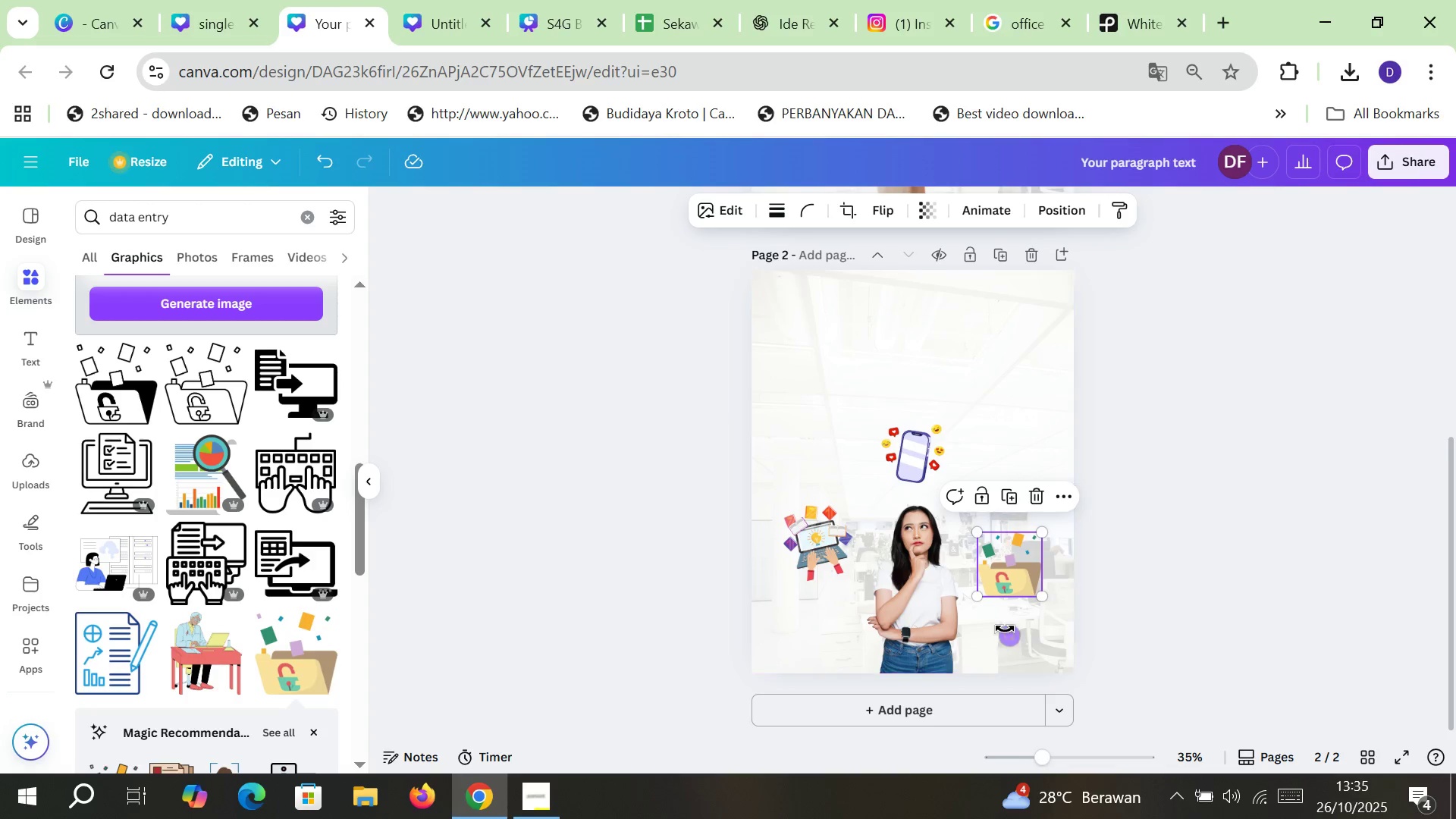 
left_click([1006, 631])
 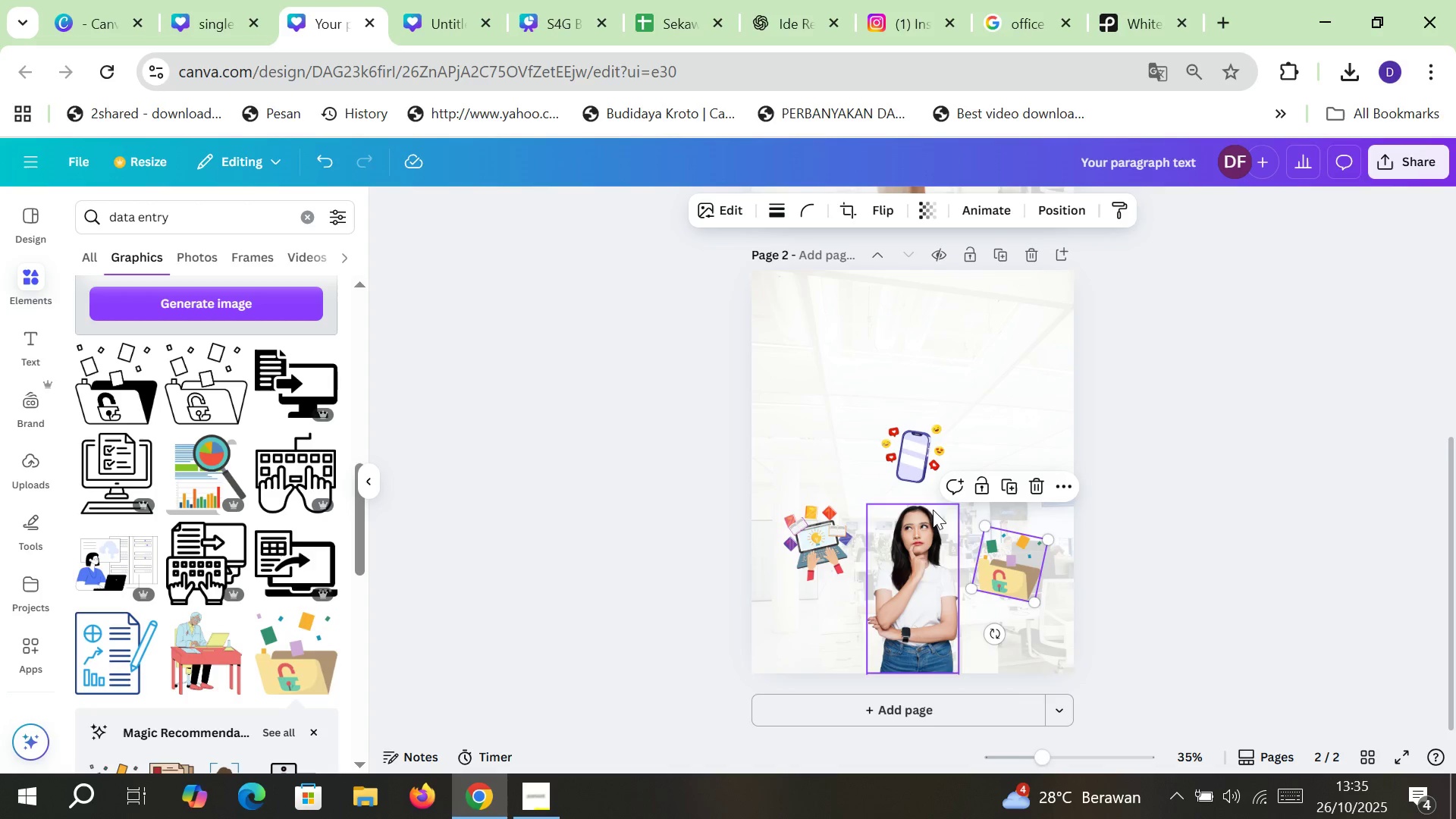 
left_click([898, 450])
 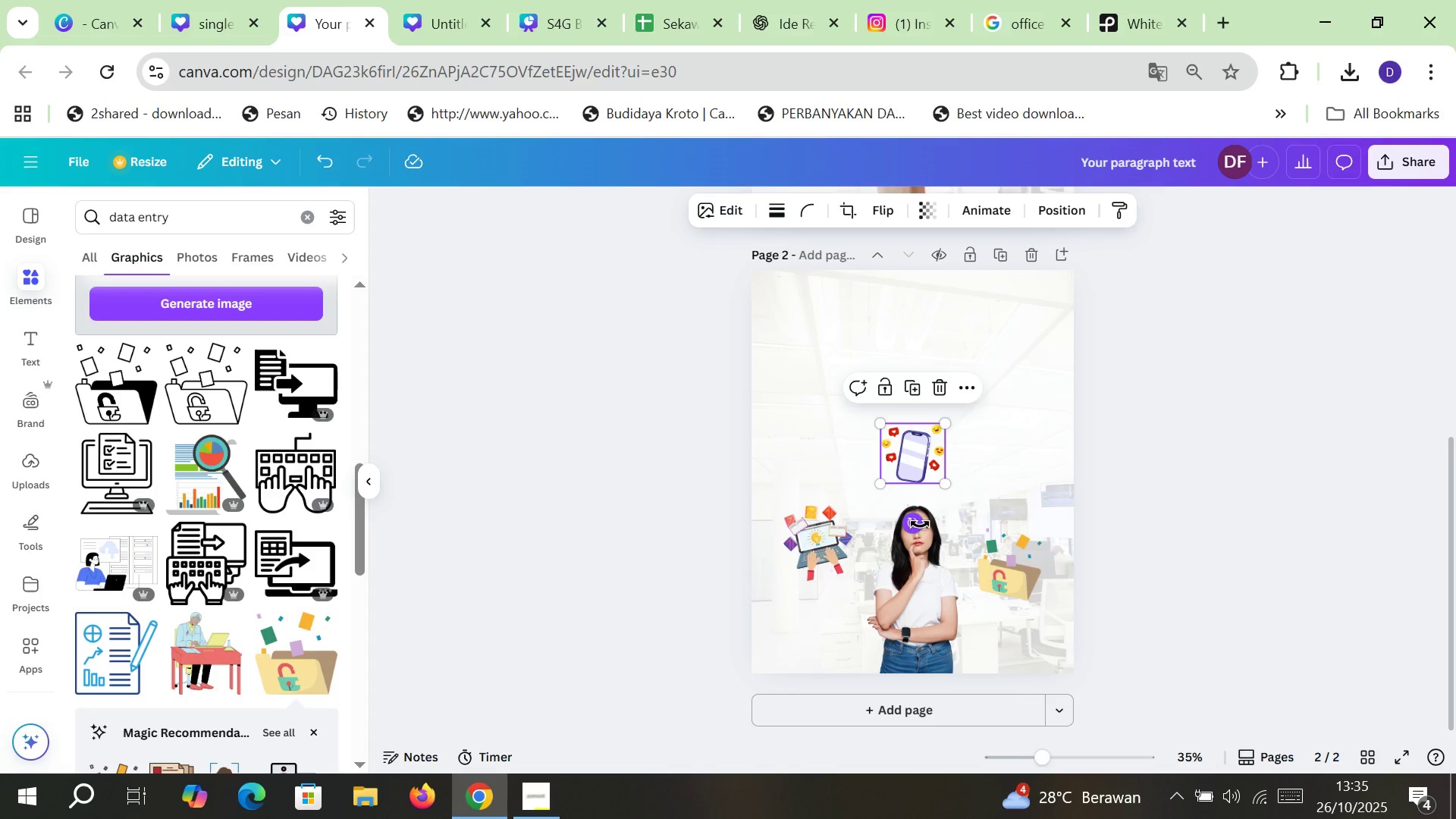 
left_click([918, 522])
 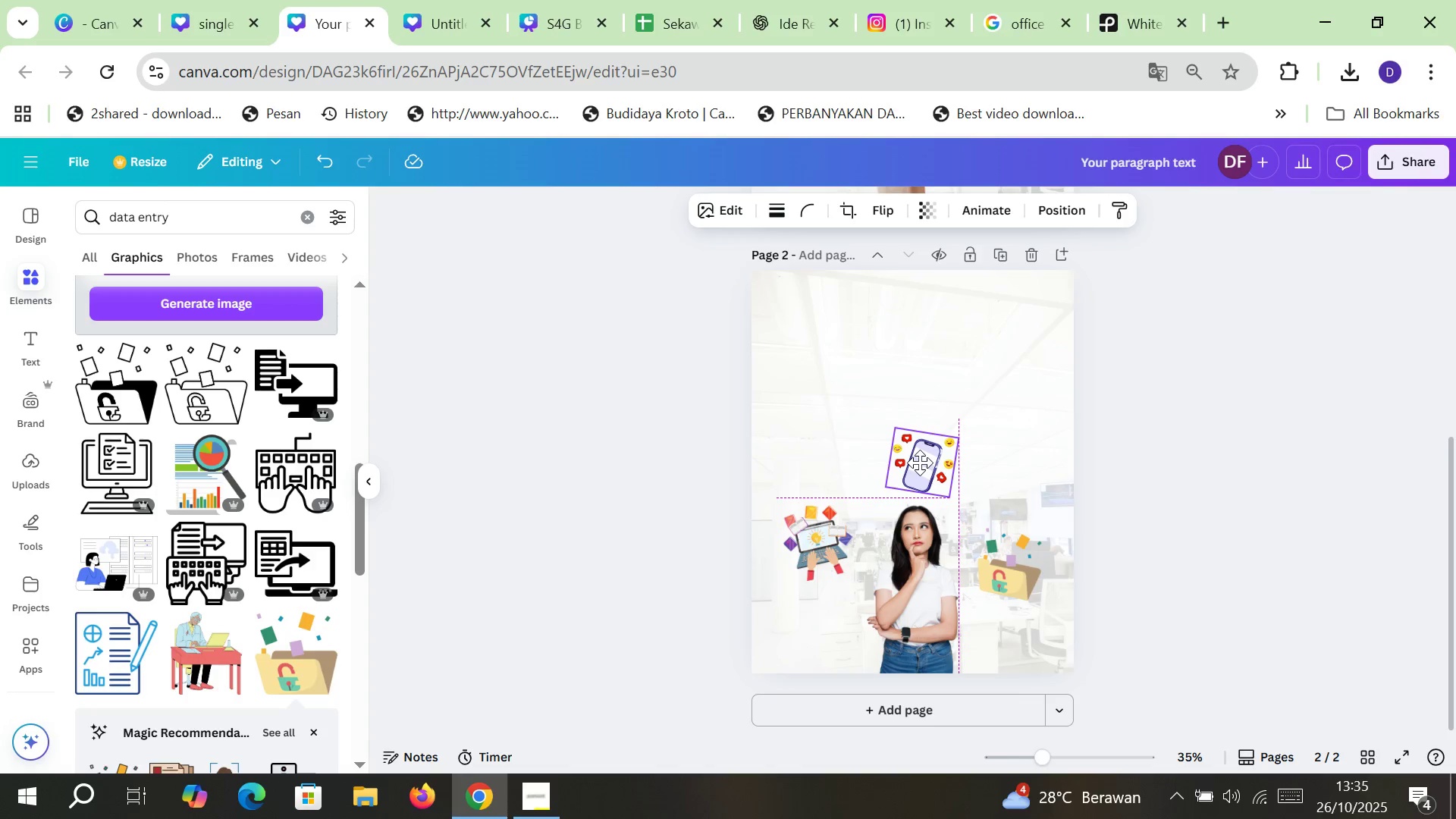 
left_click([921, 468])
 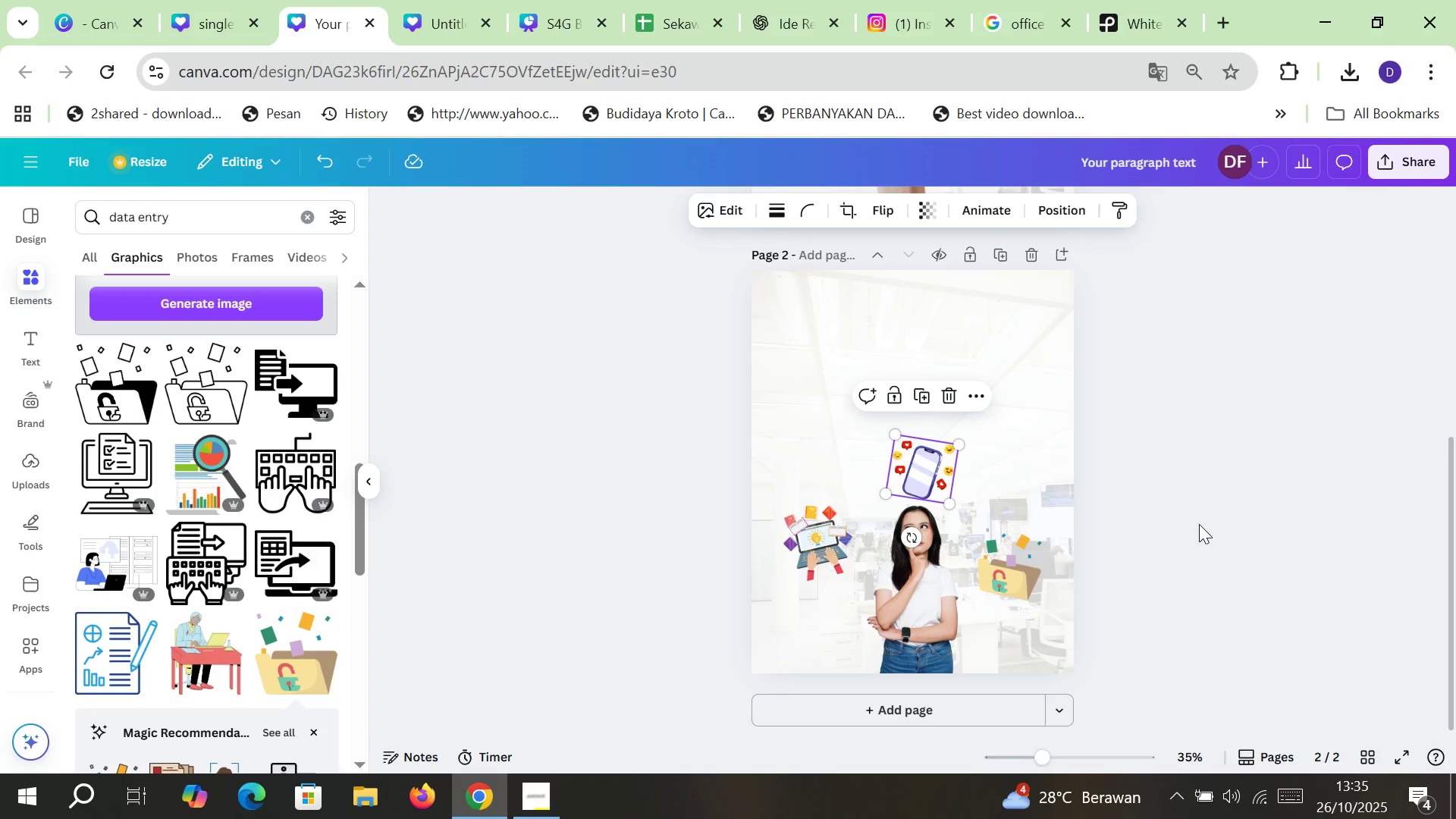 
left_click([1199, 524])
 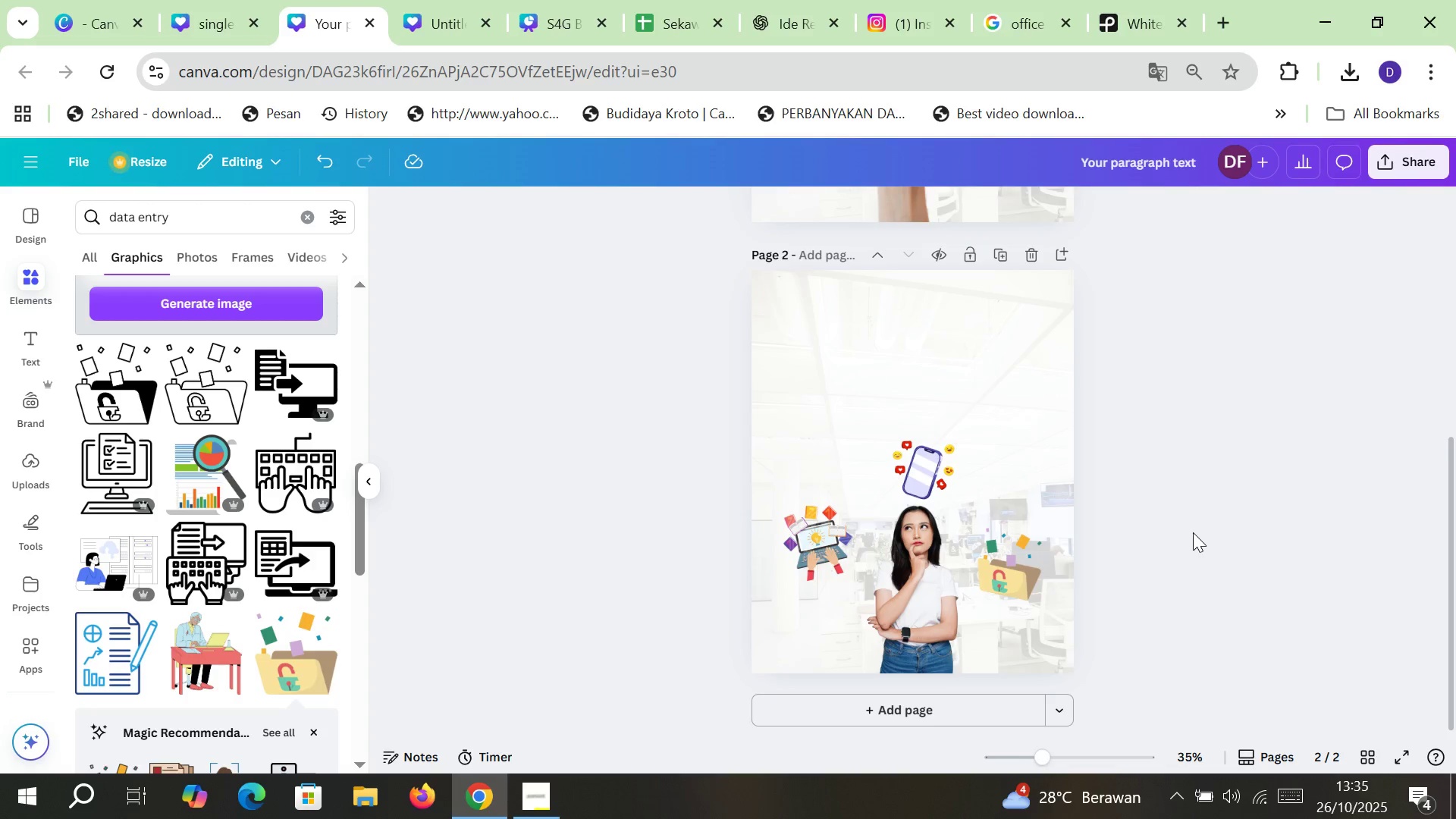 
left_click([20, 345])
 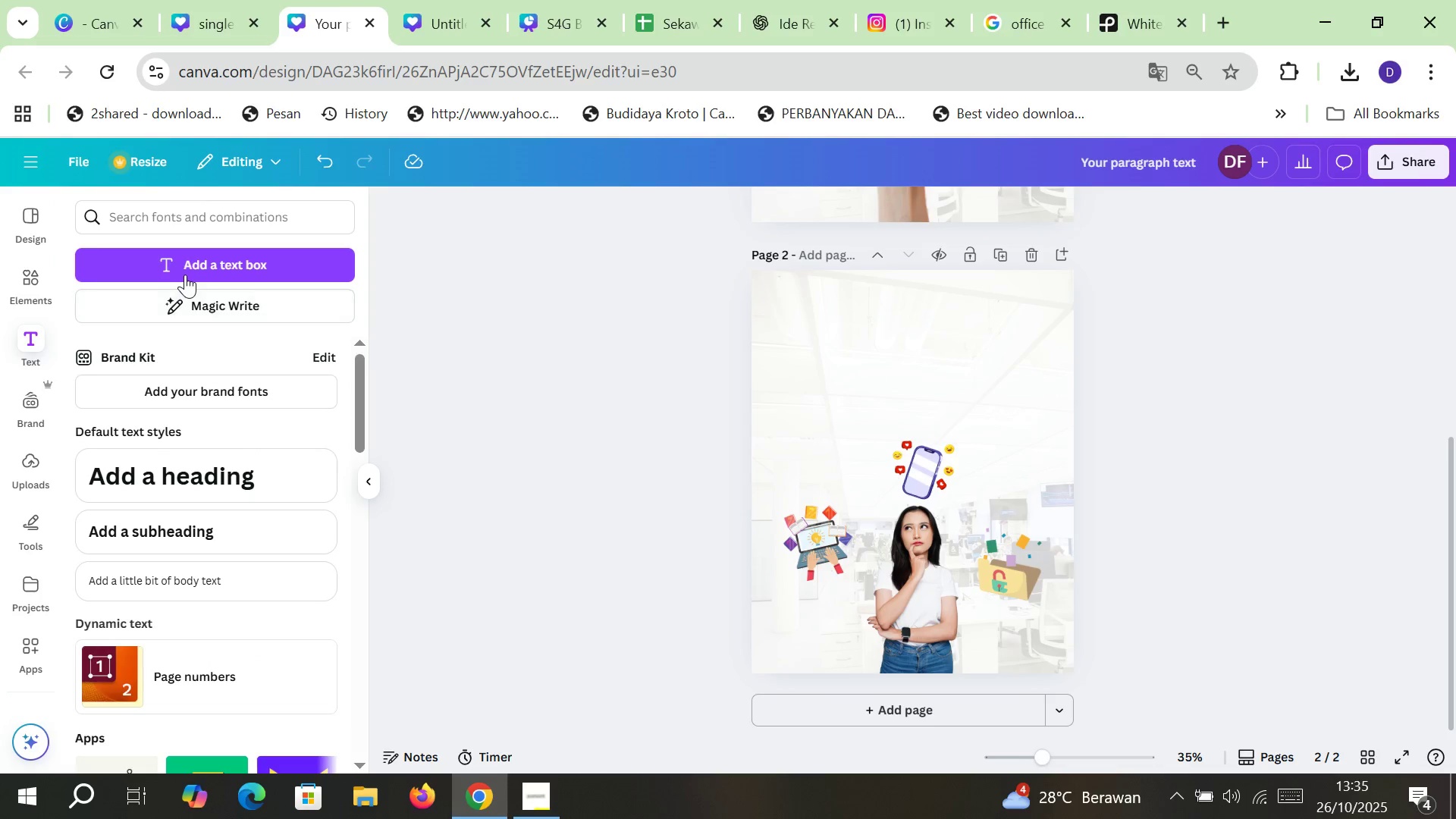 
left_click([187, 271])
 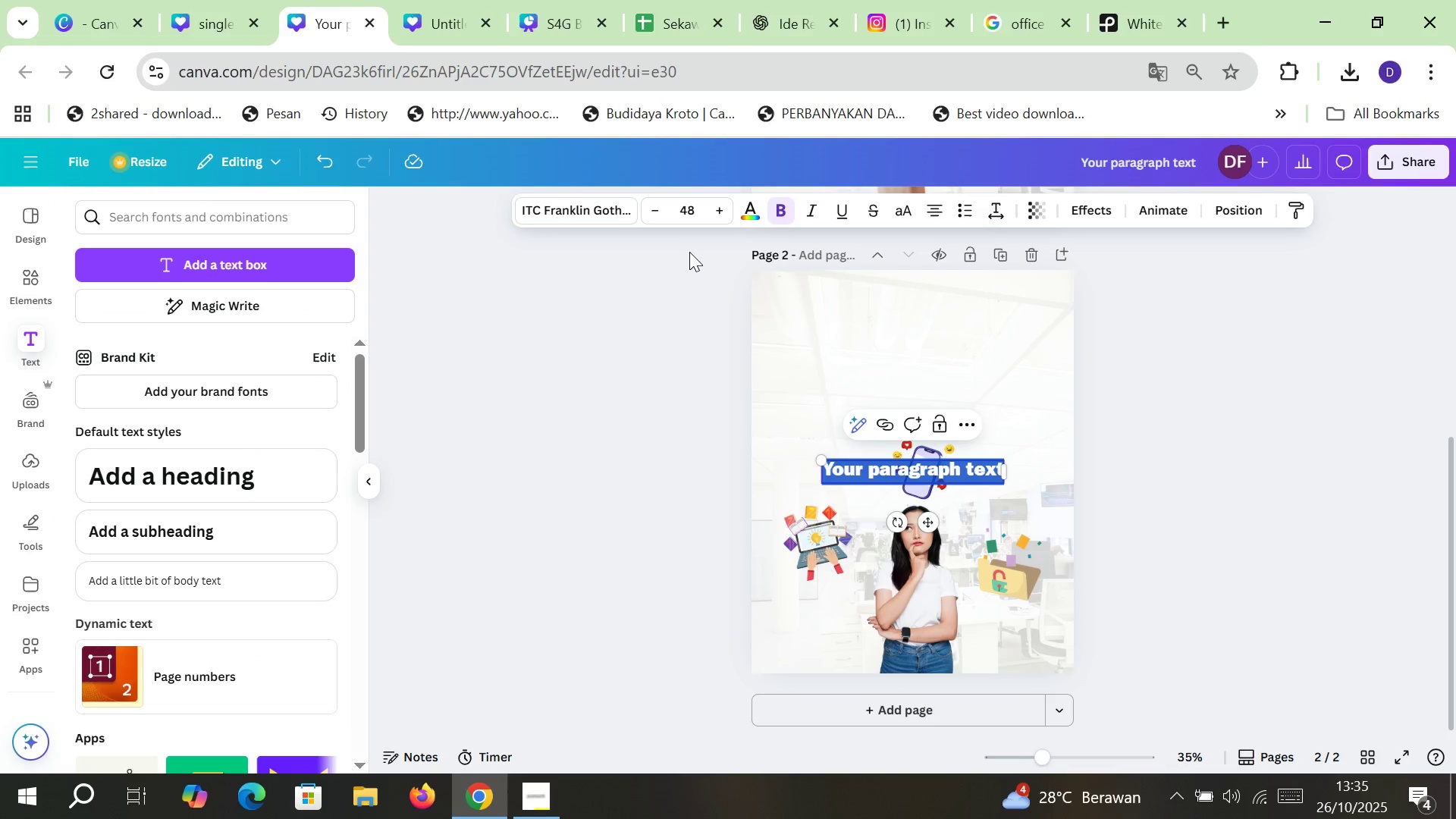 
left_click([573, 205])
 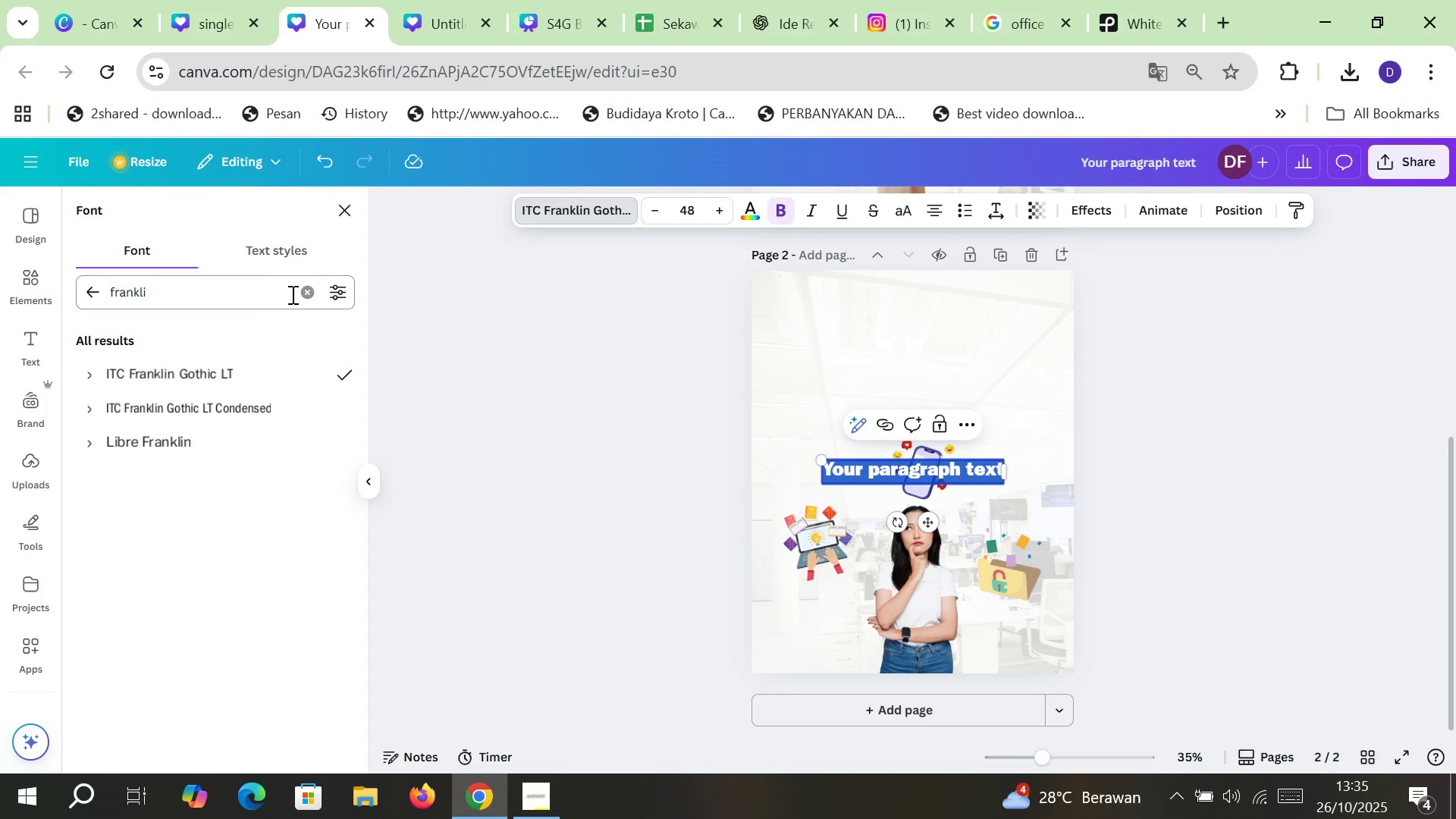 
left_click([300, 290])
 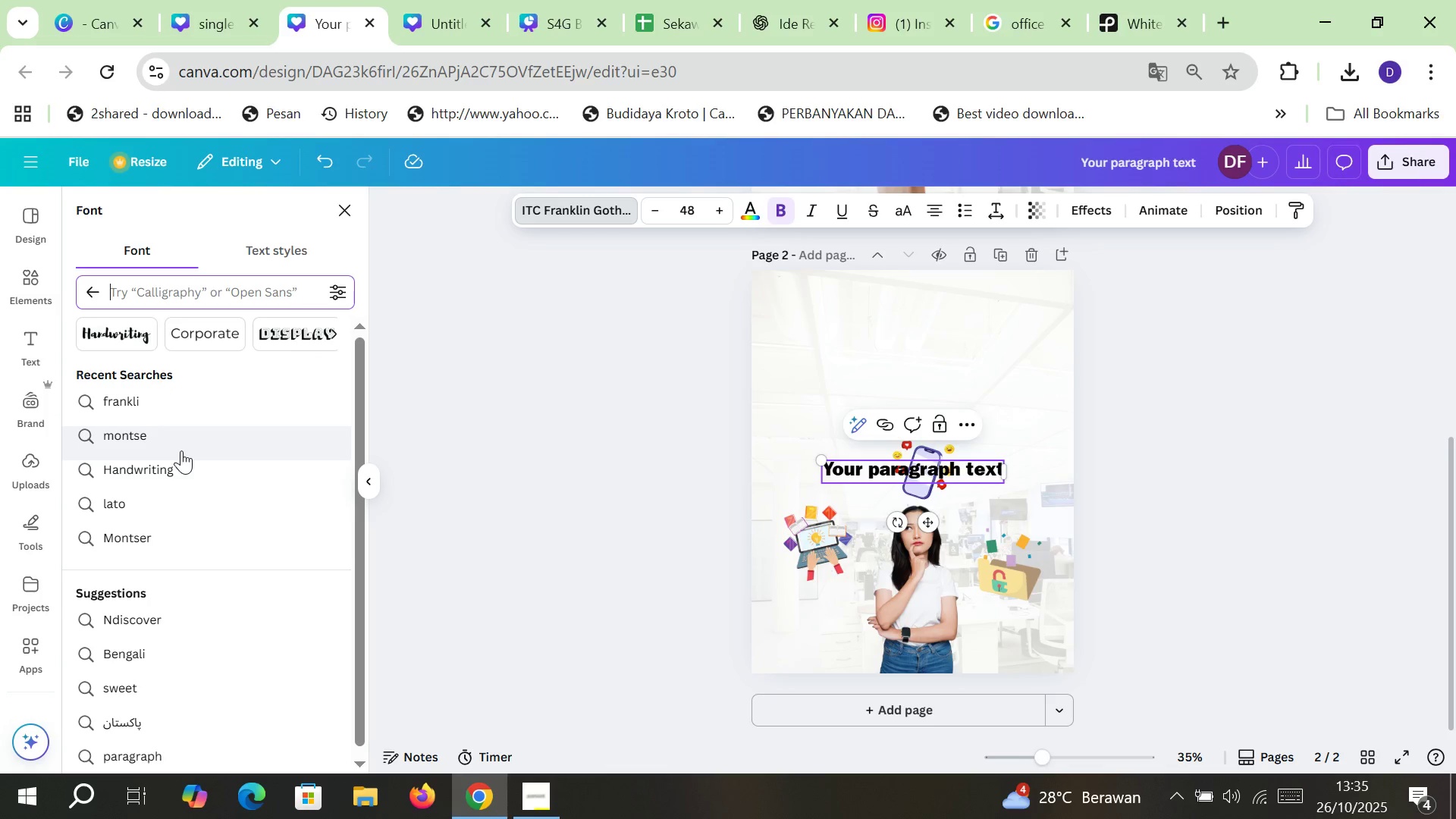 
scroll: coordinate [181, 450], scroll_direction: down, amount: 6.0
 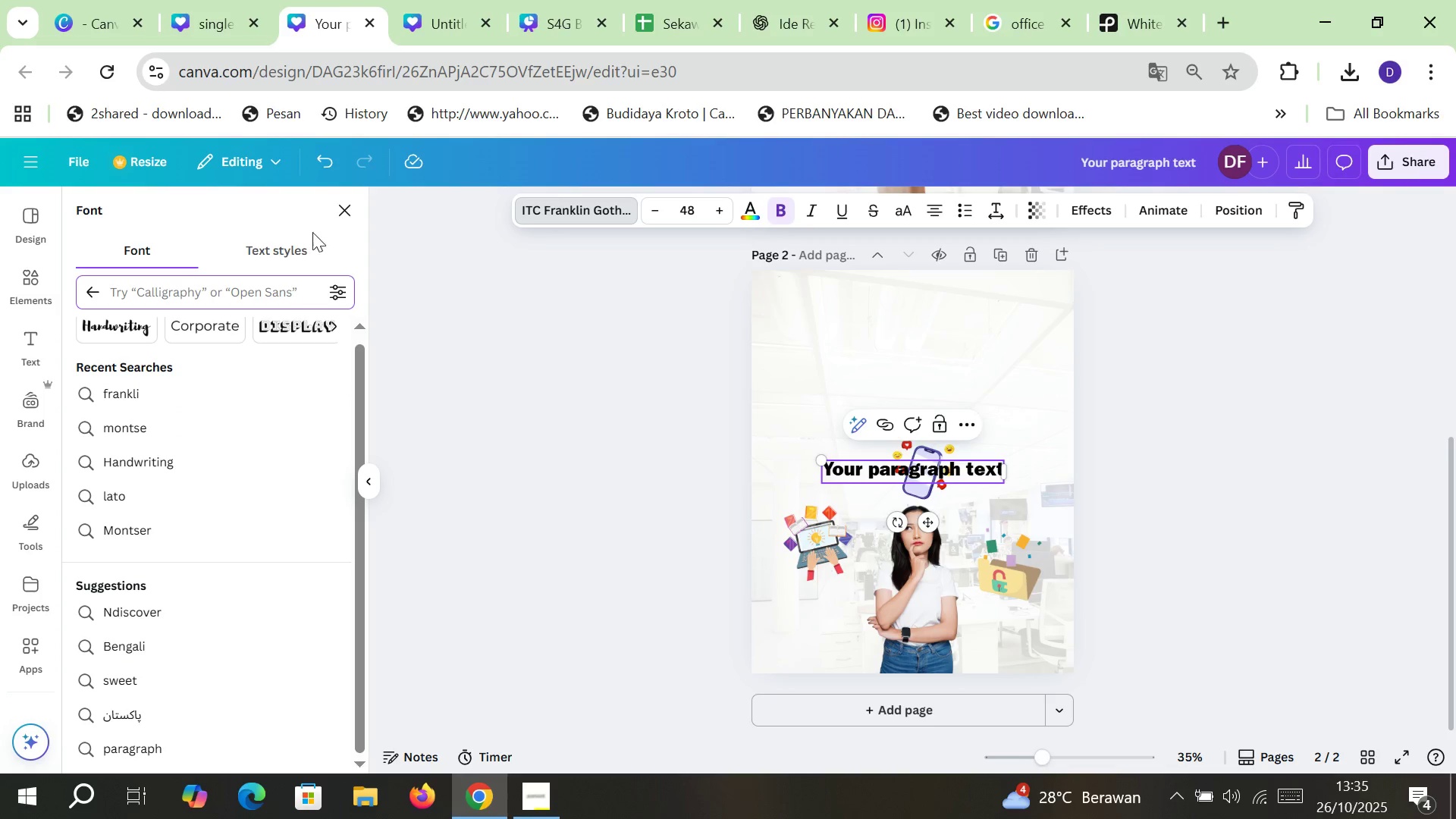 
left_click([347, 215])
 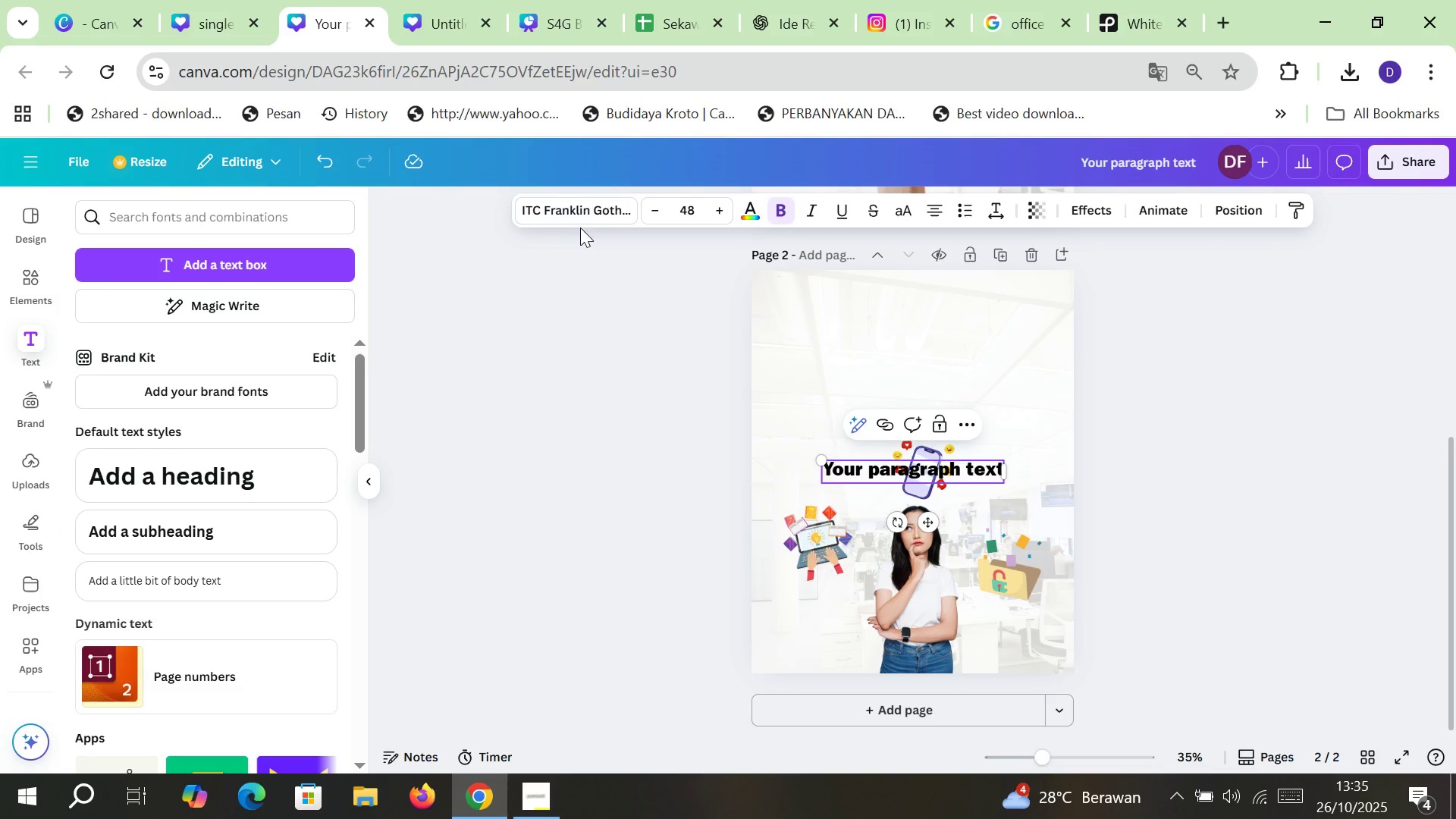 
left_click([591, 209])
 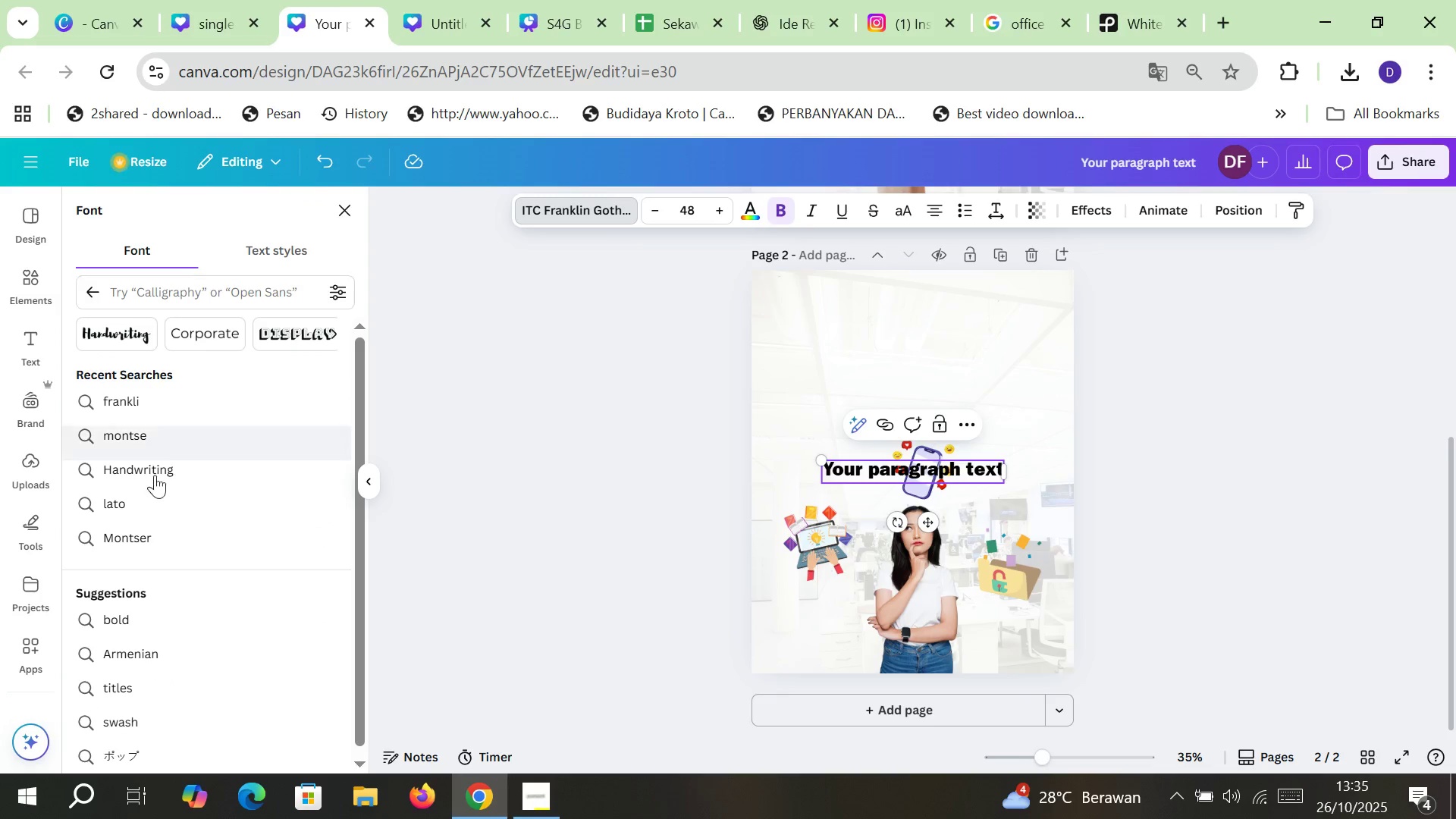 
scroll: coordinate [132, 482], scroll_direction: down, amount: 3.0
 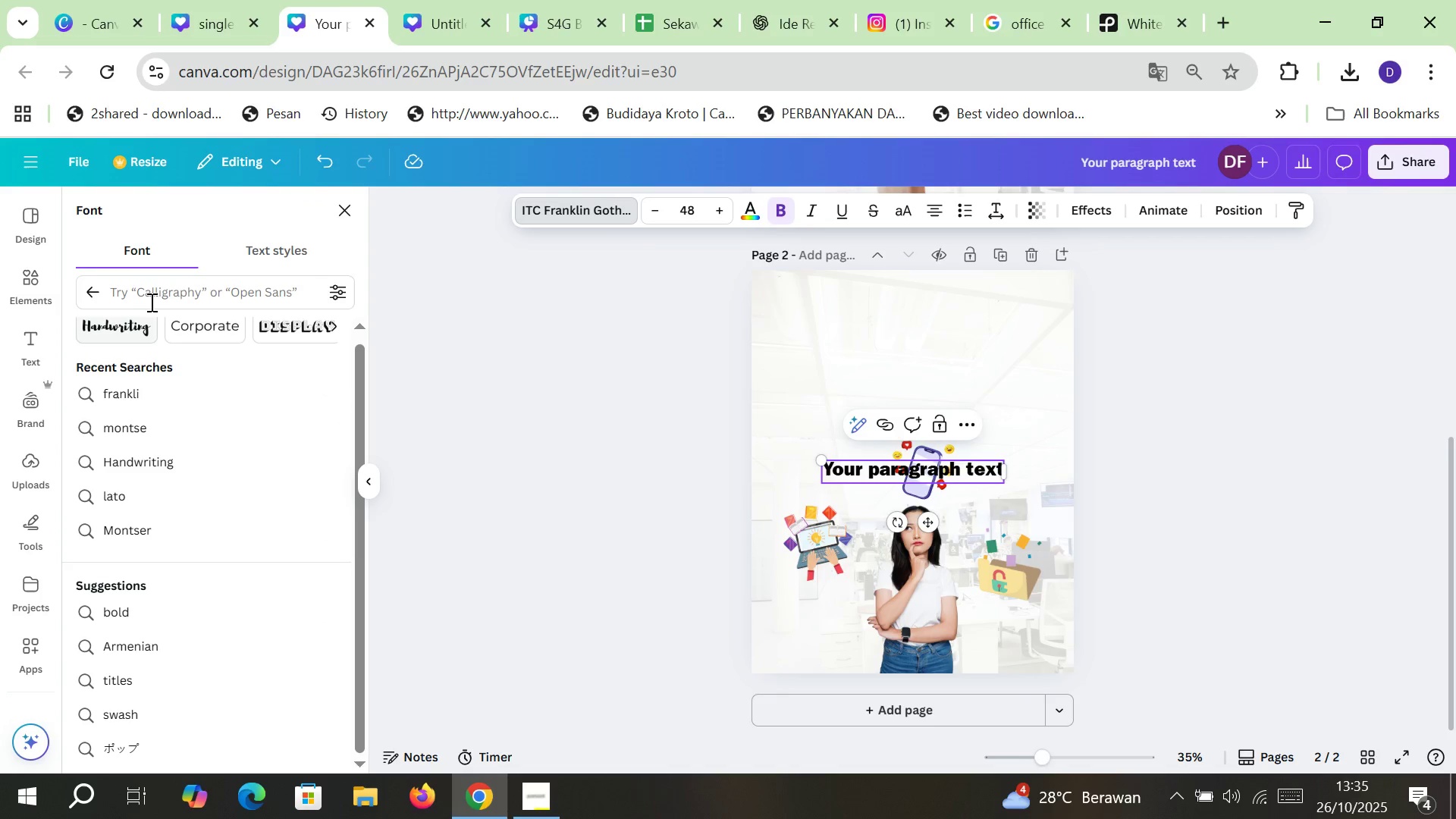 
left_click([152, 299])
 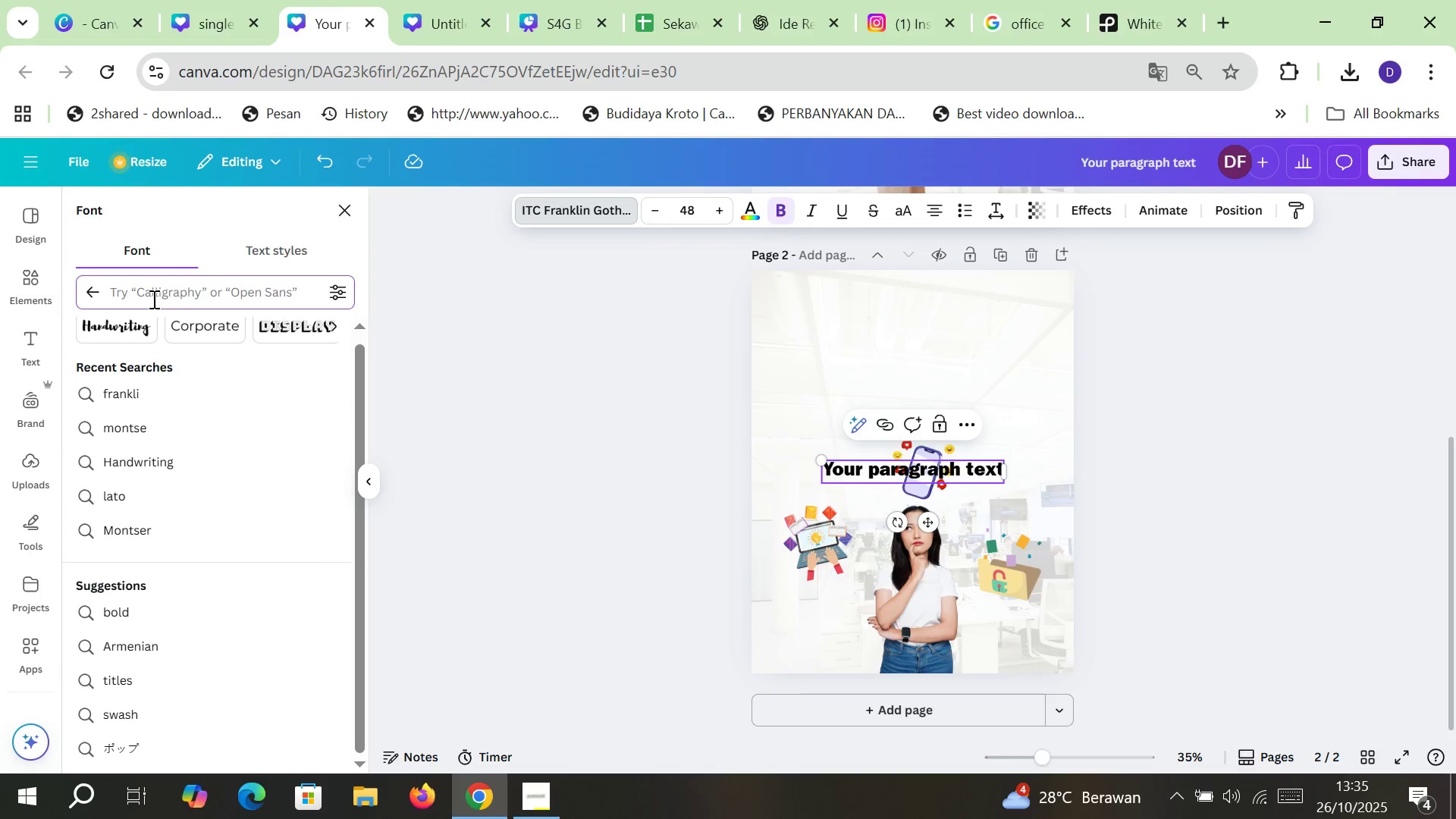 
type(mont)
 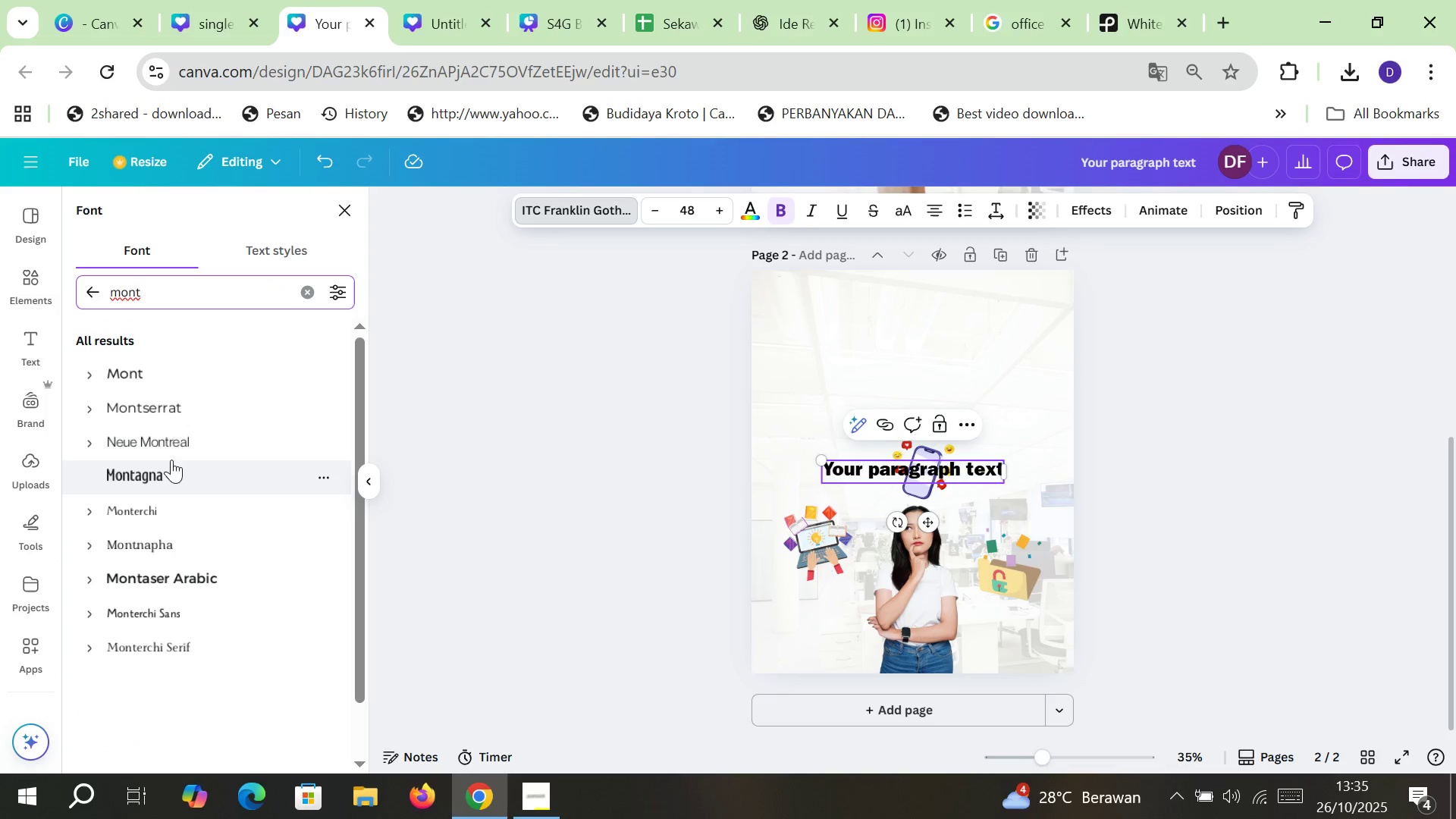 
left_click([183, 410])
 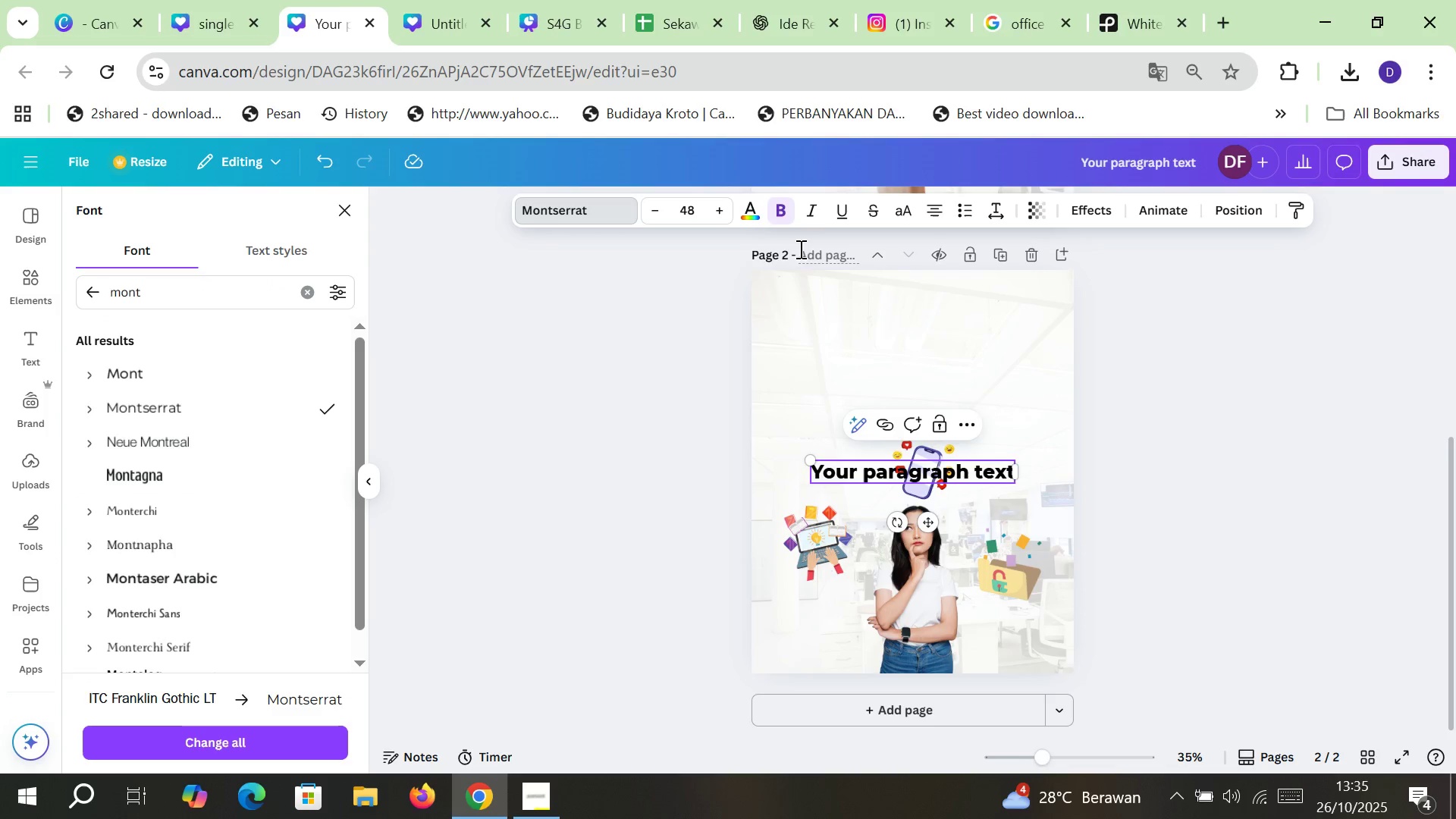 
left_click([786, 215])
 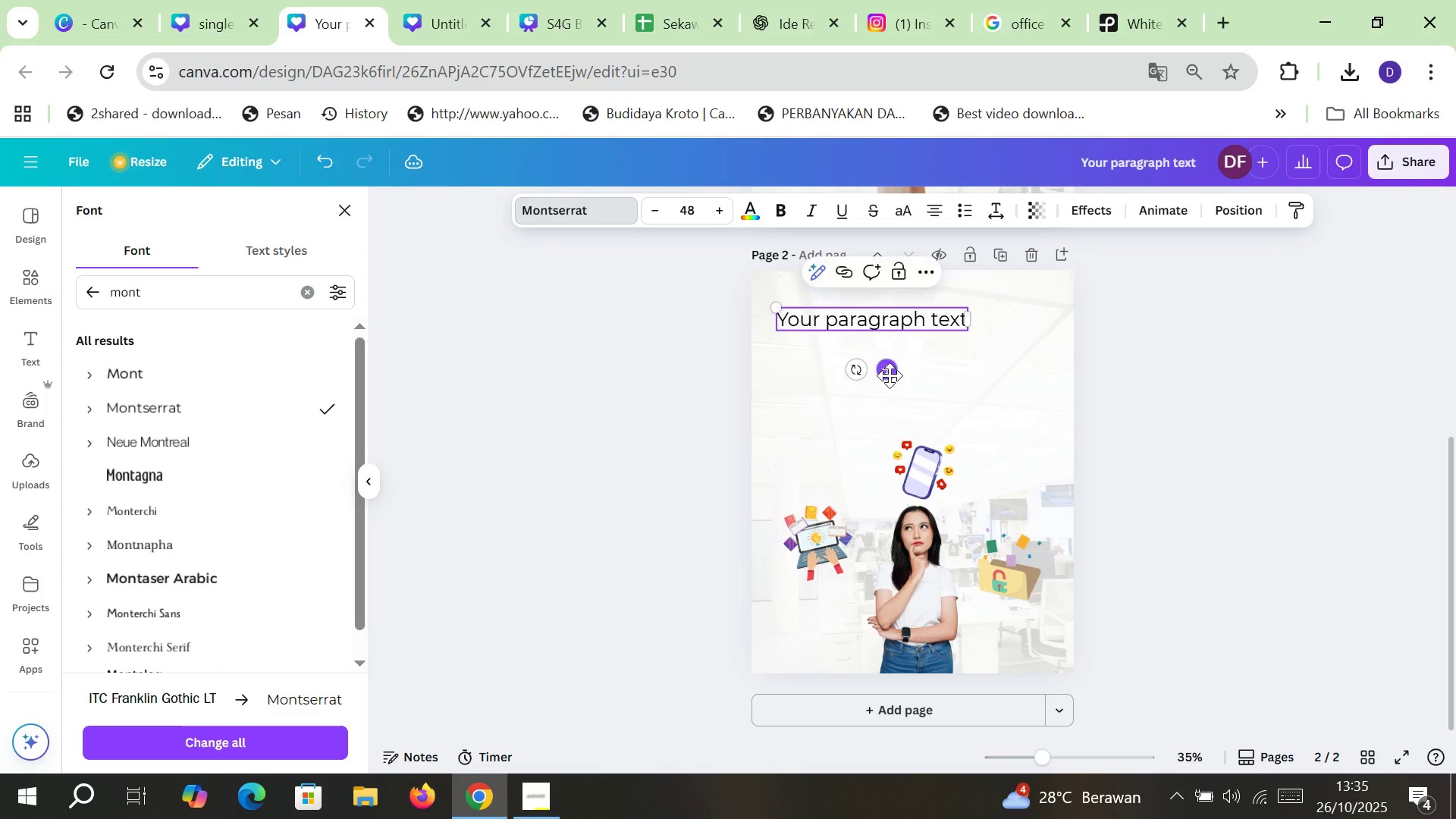 
left_click([898, 403])
 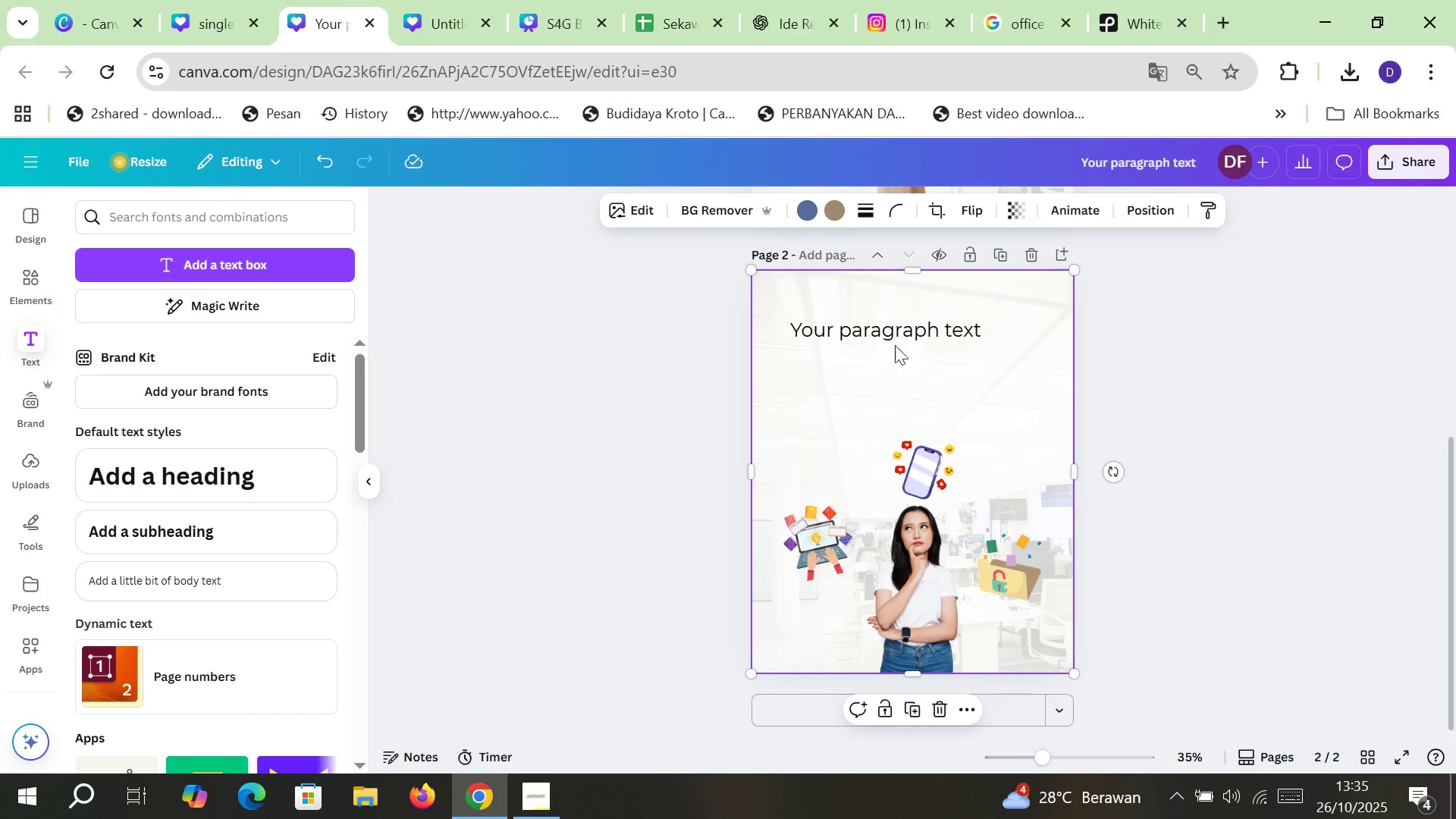 
double_click([899, 338])
 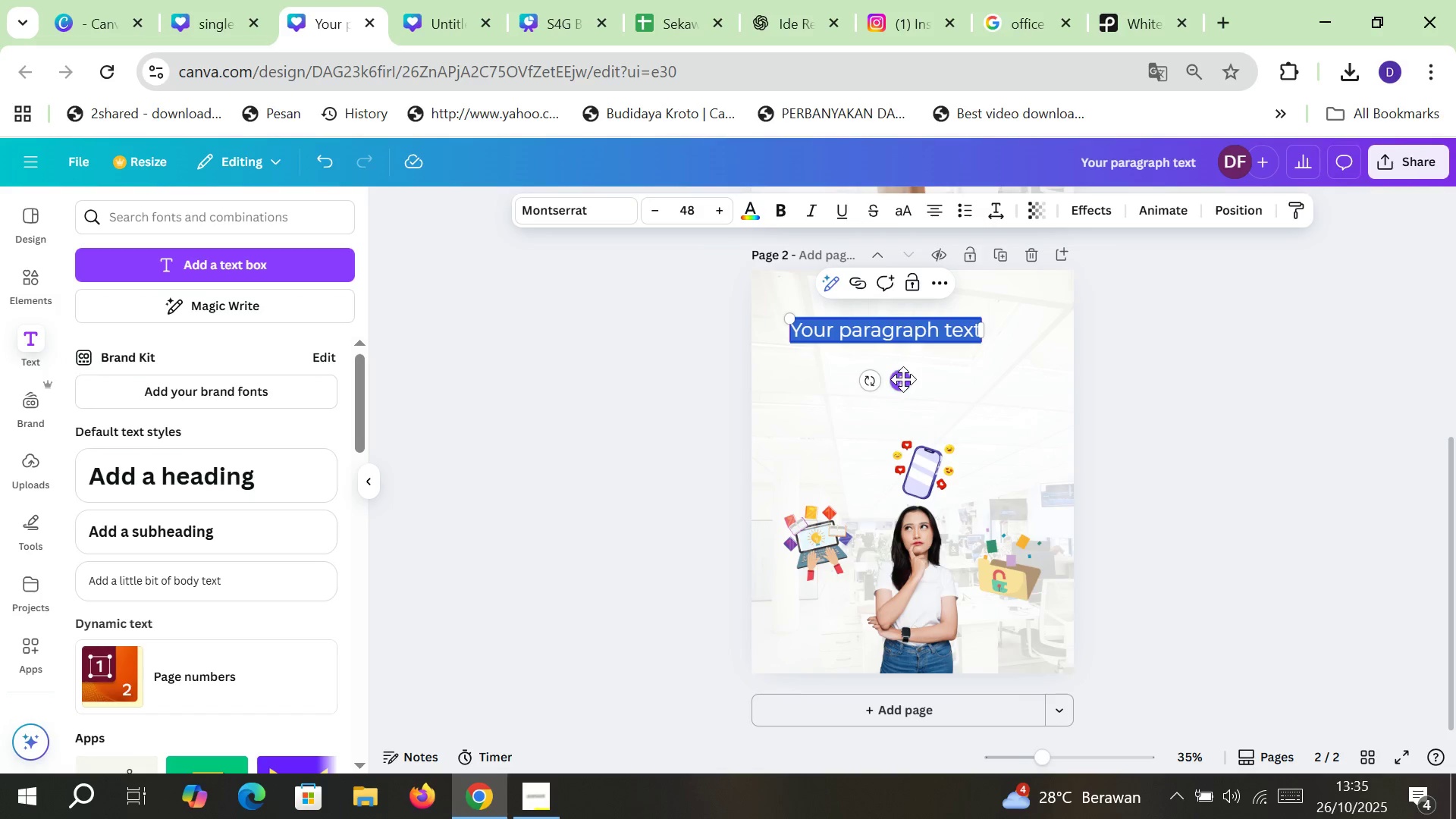 
left_click([903, 379])
 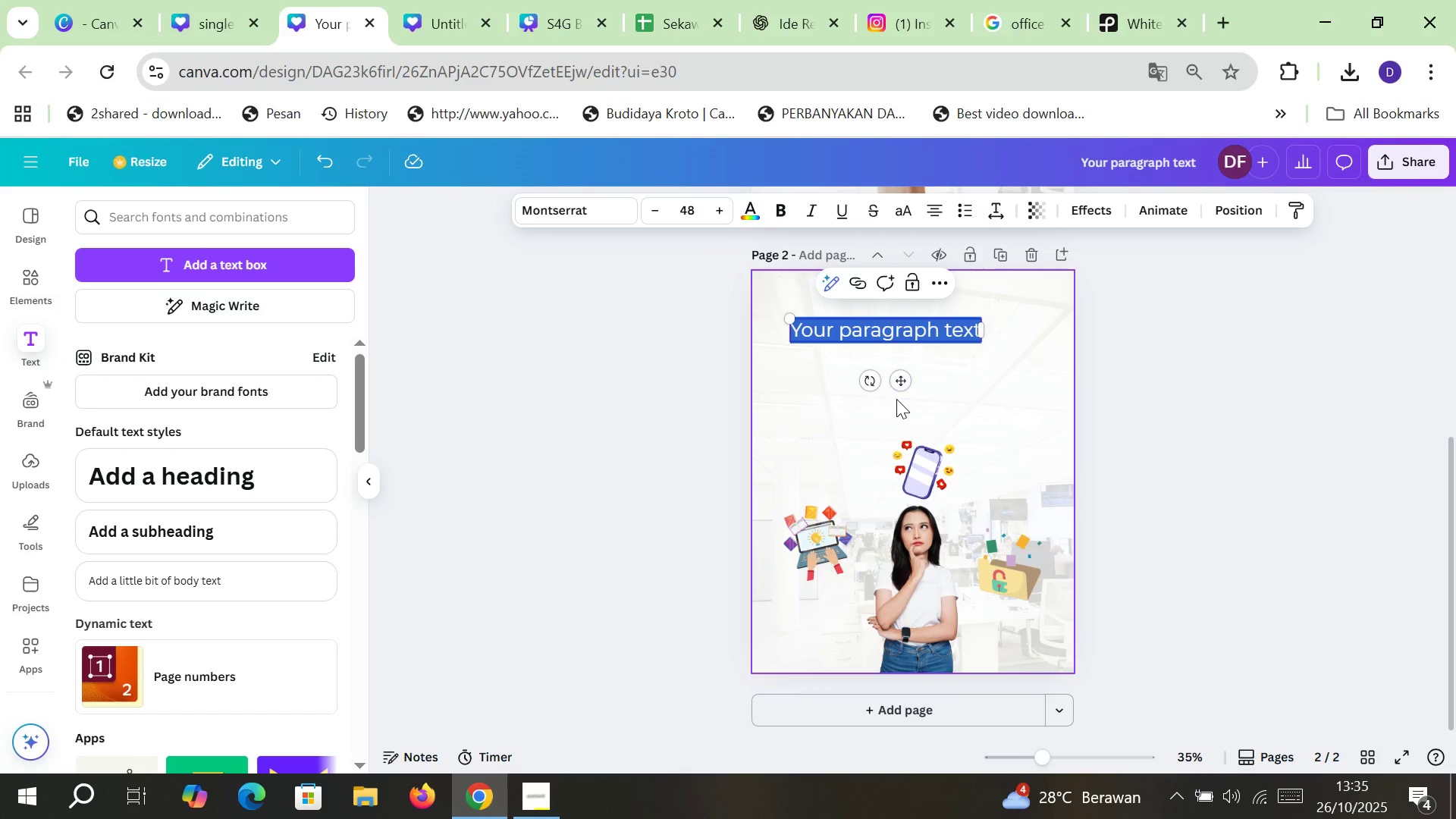 
double_click([896, 399])
 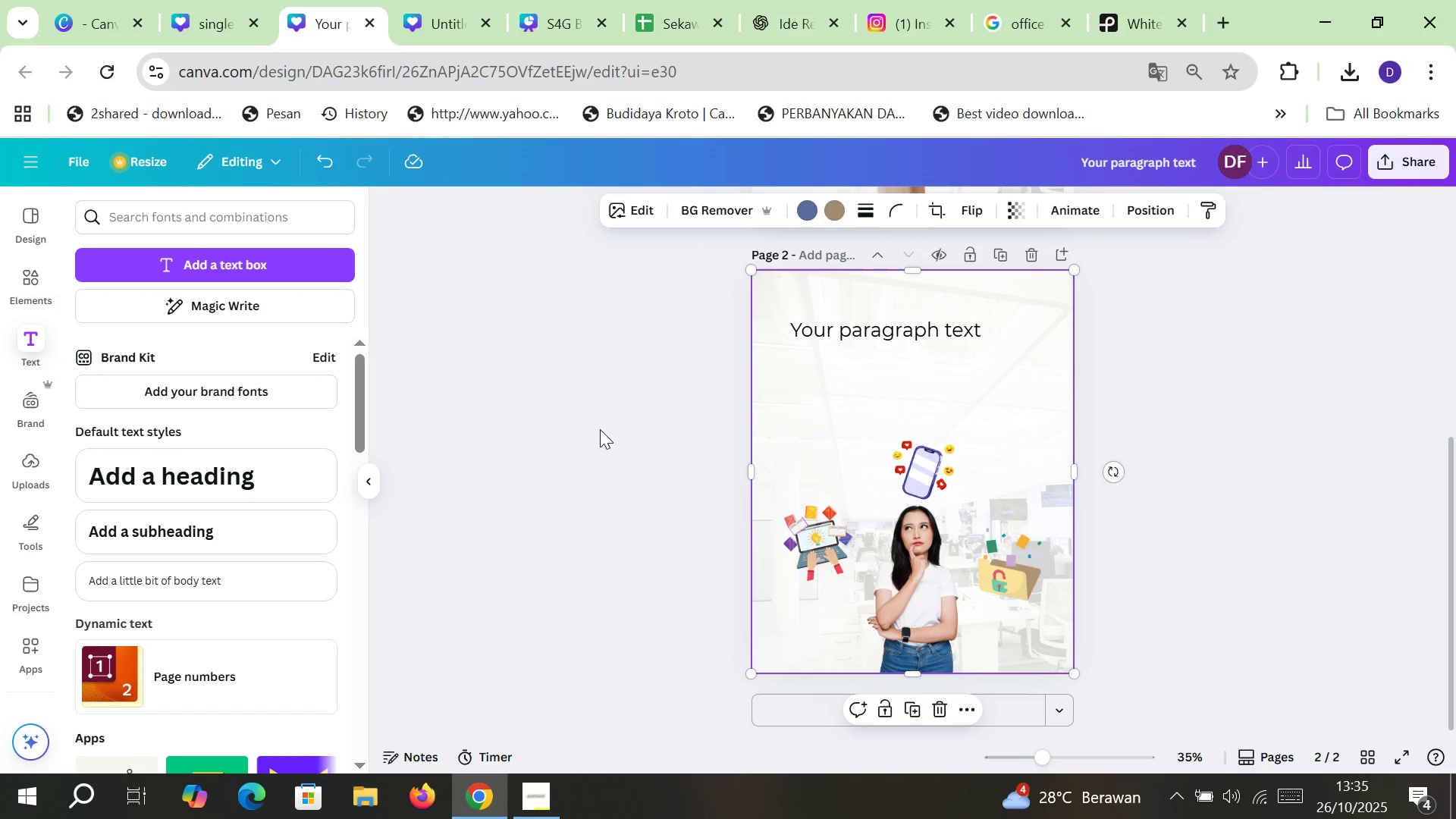 
double_click([600, 429])
 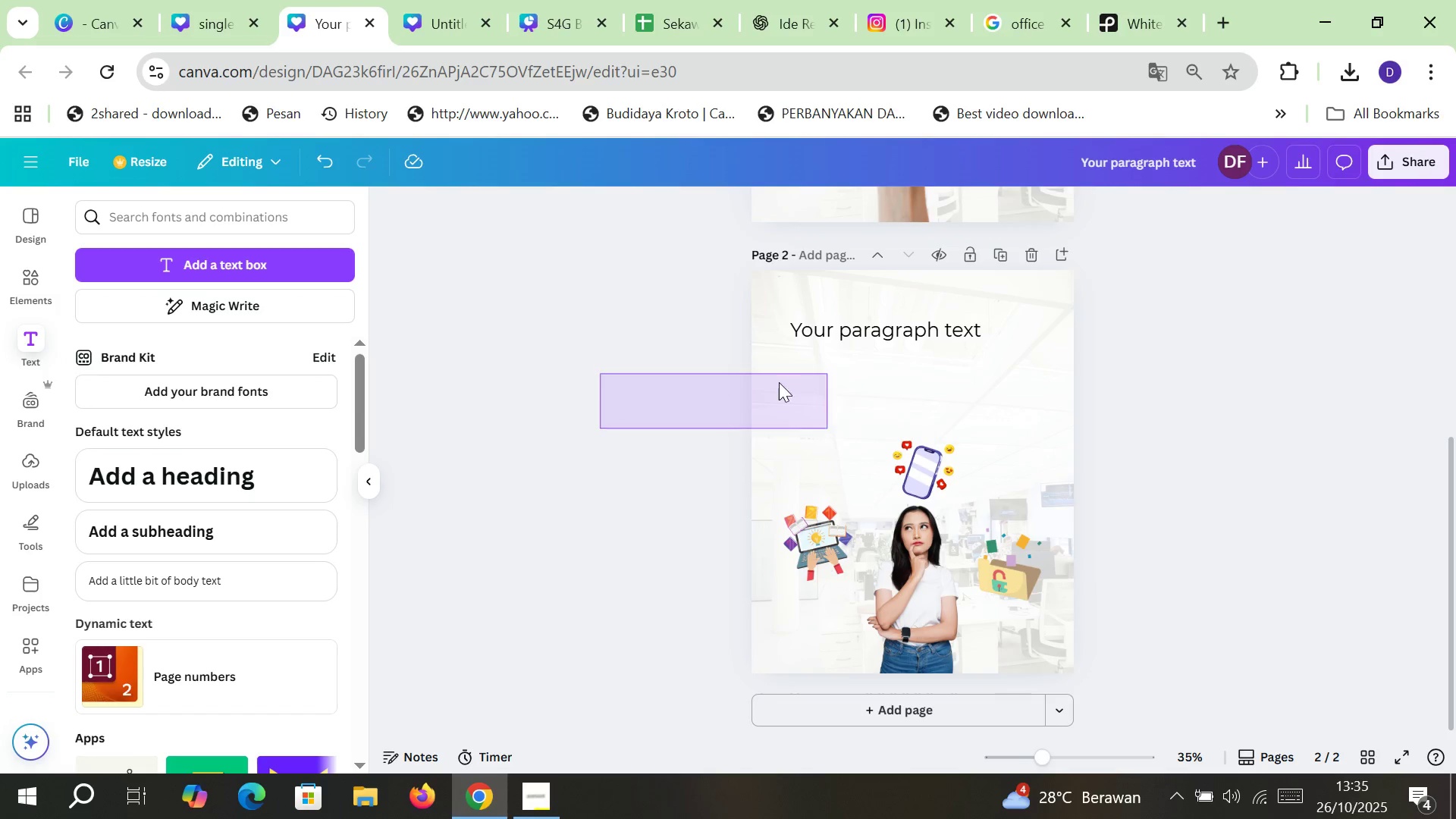 
left_click([654, 369])
 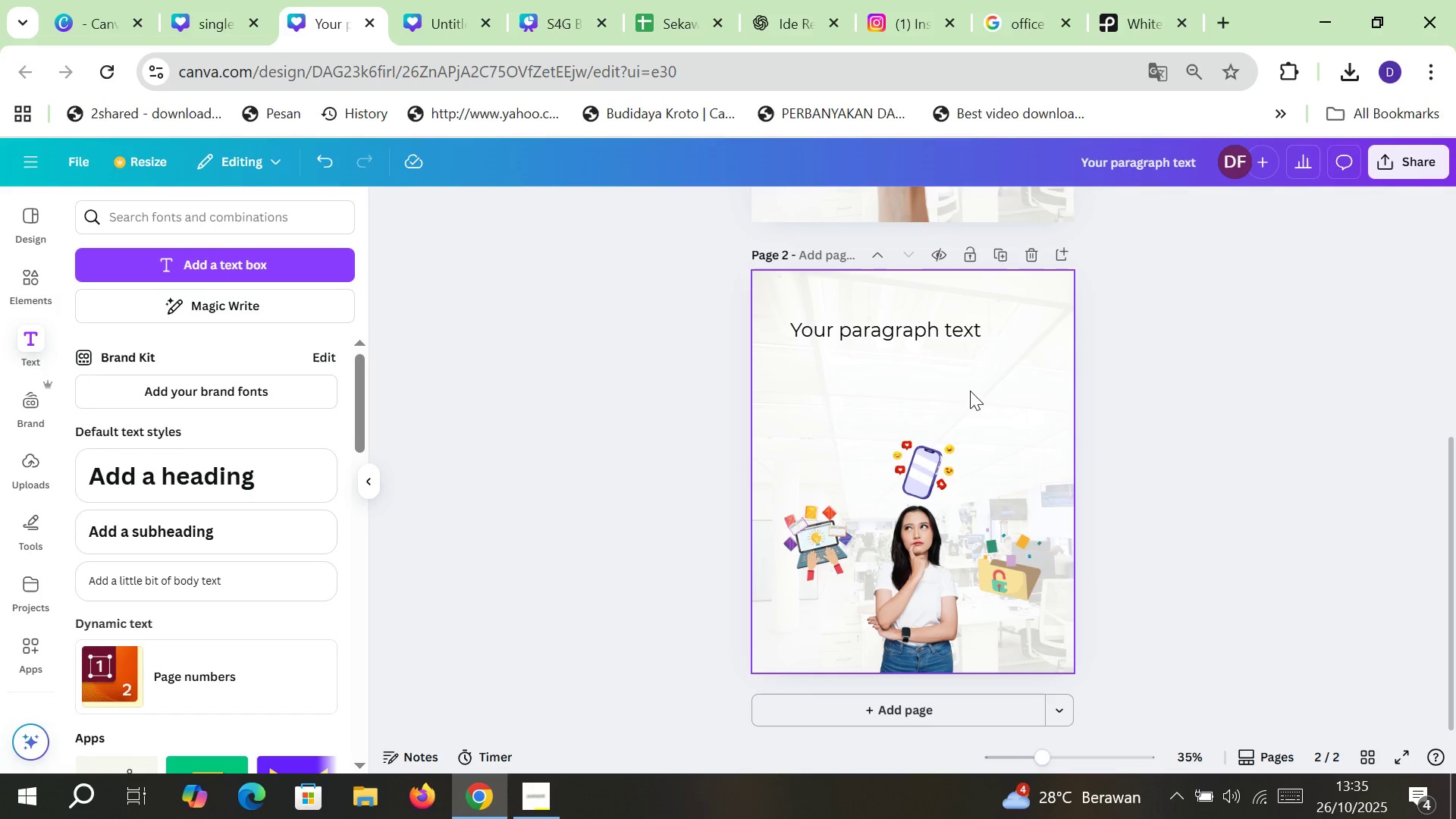 
left_click([934, 337])
 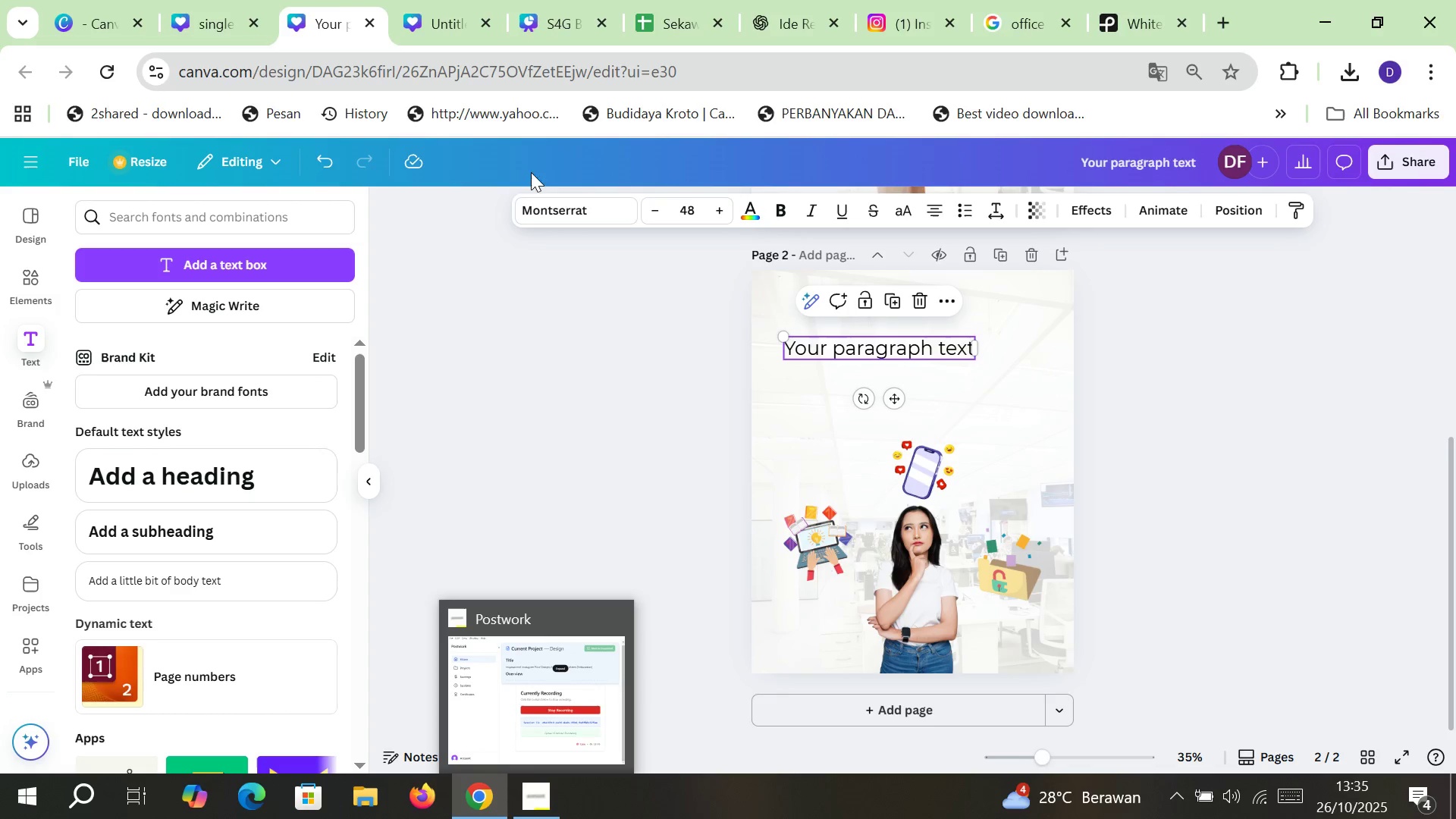 
wait(5.71)
 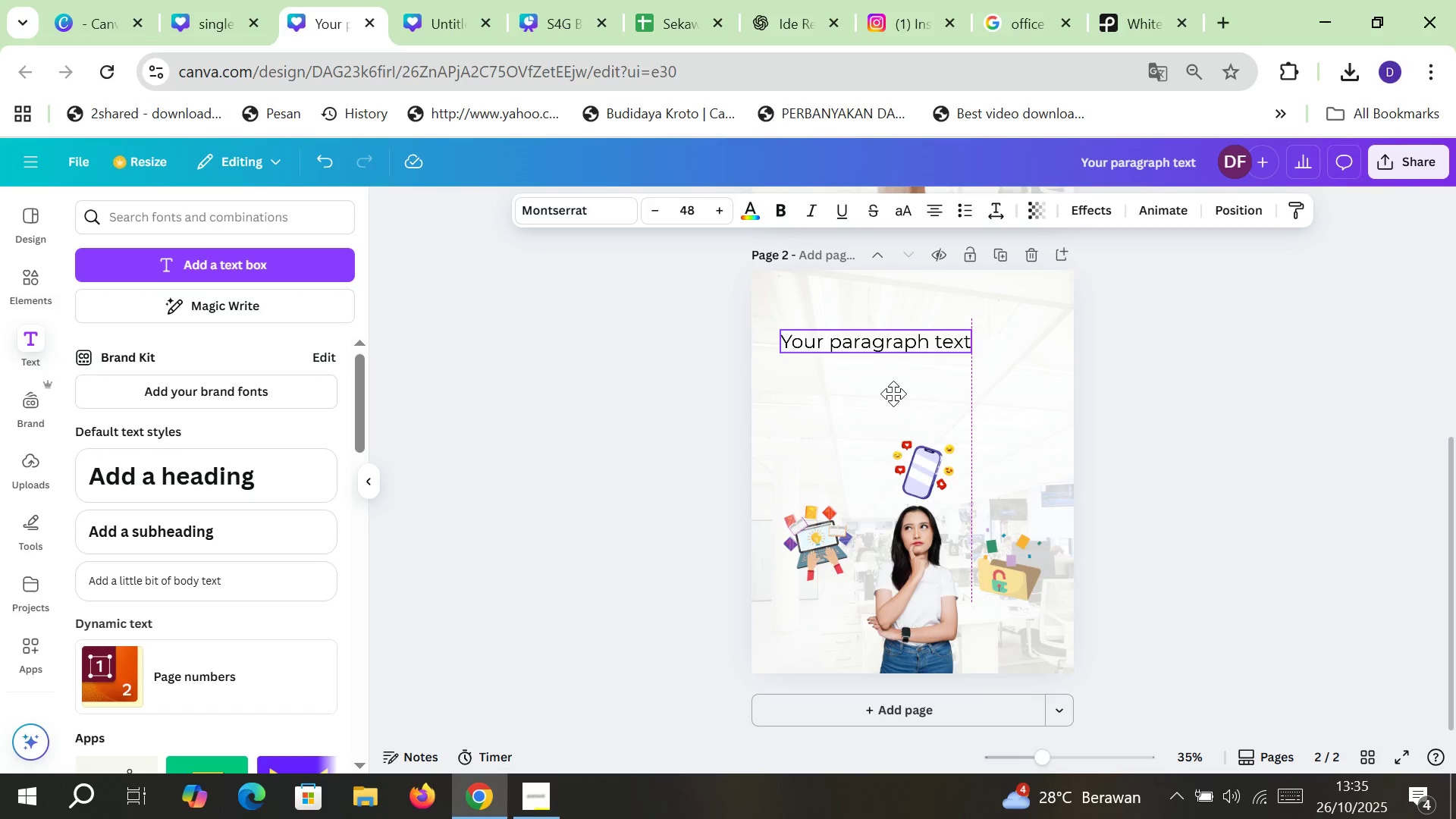 
left_click([670, 0])